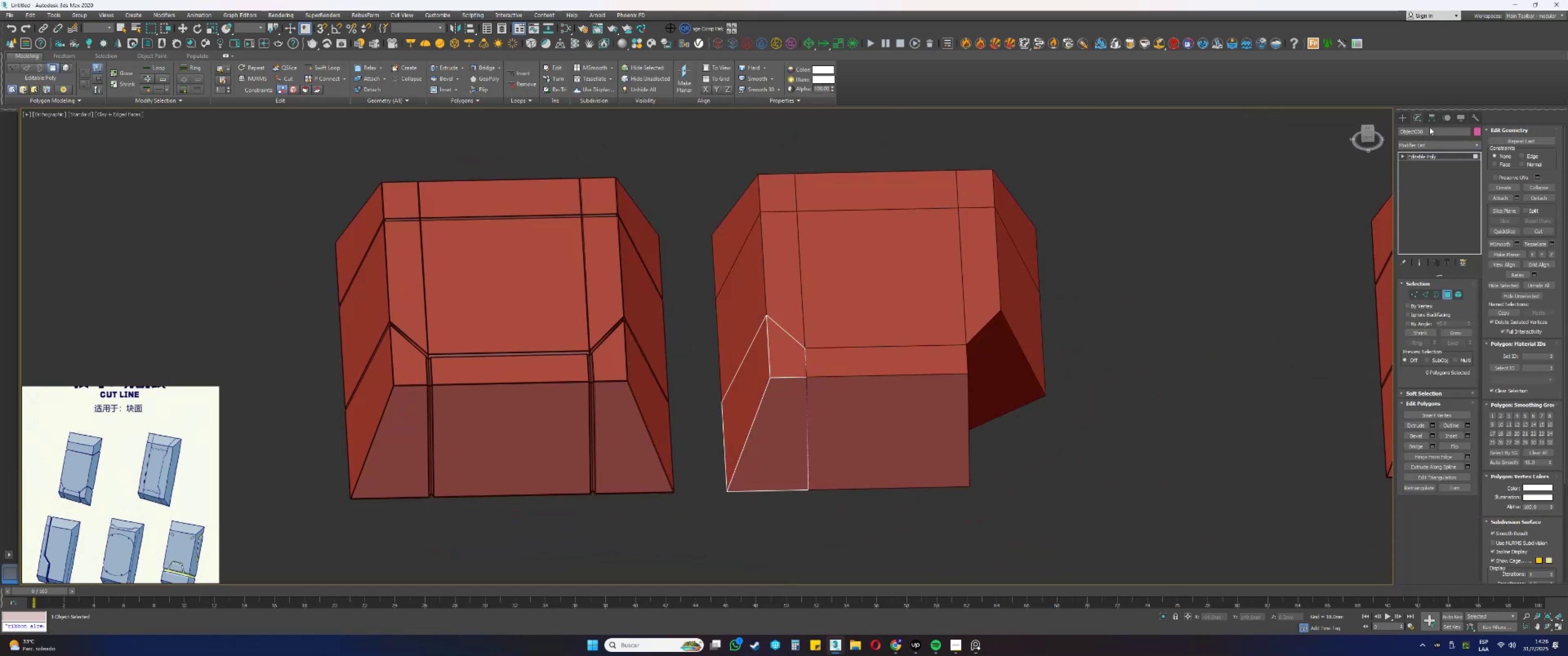 
double_click([1432, 124])
 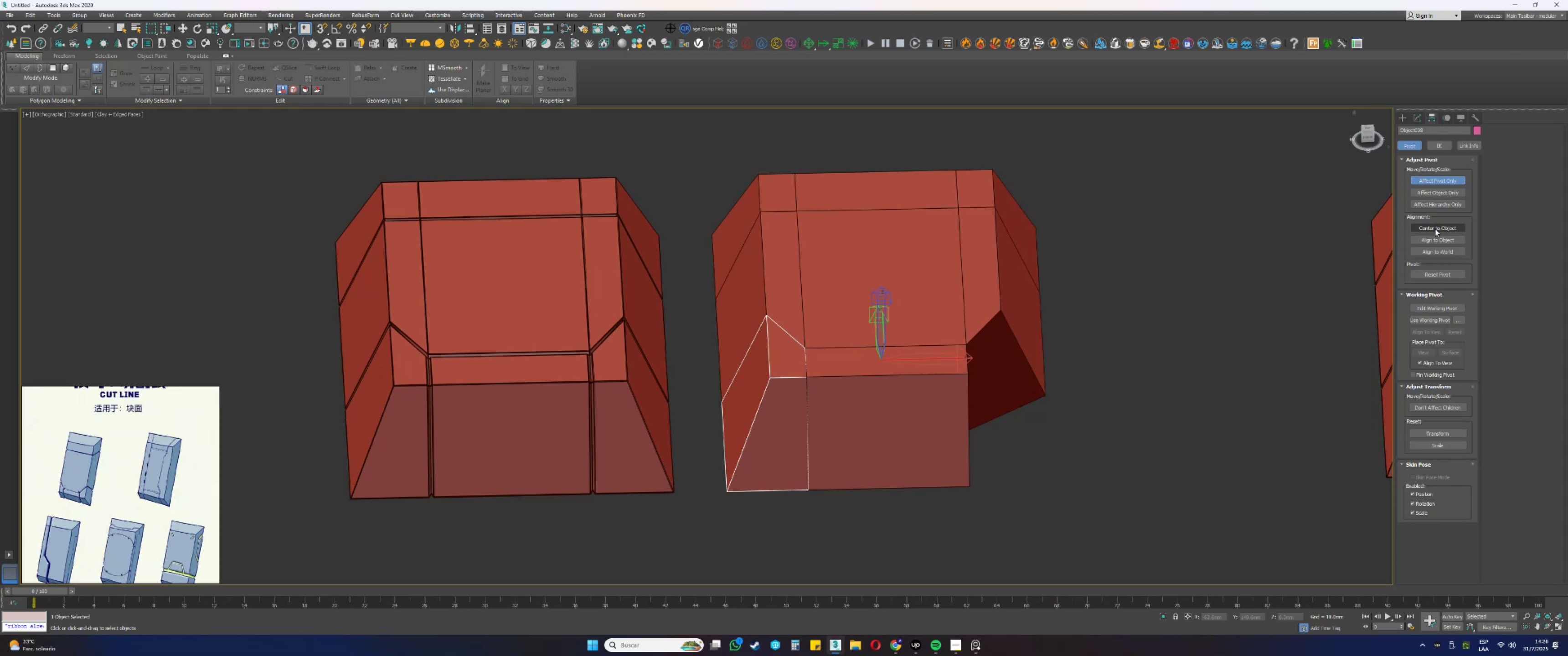 
type(ws)
 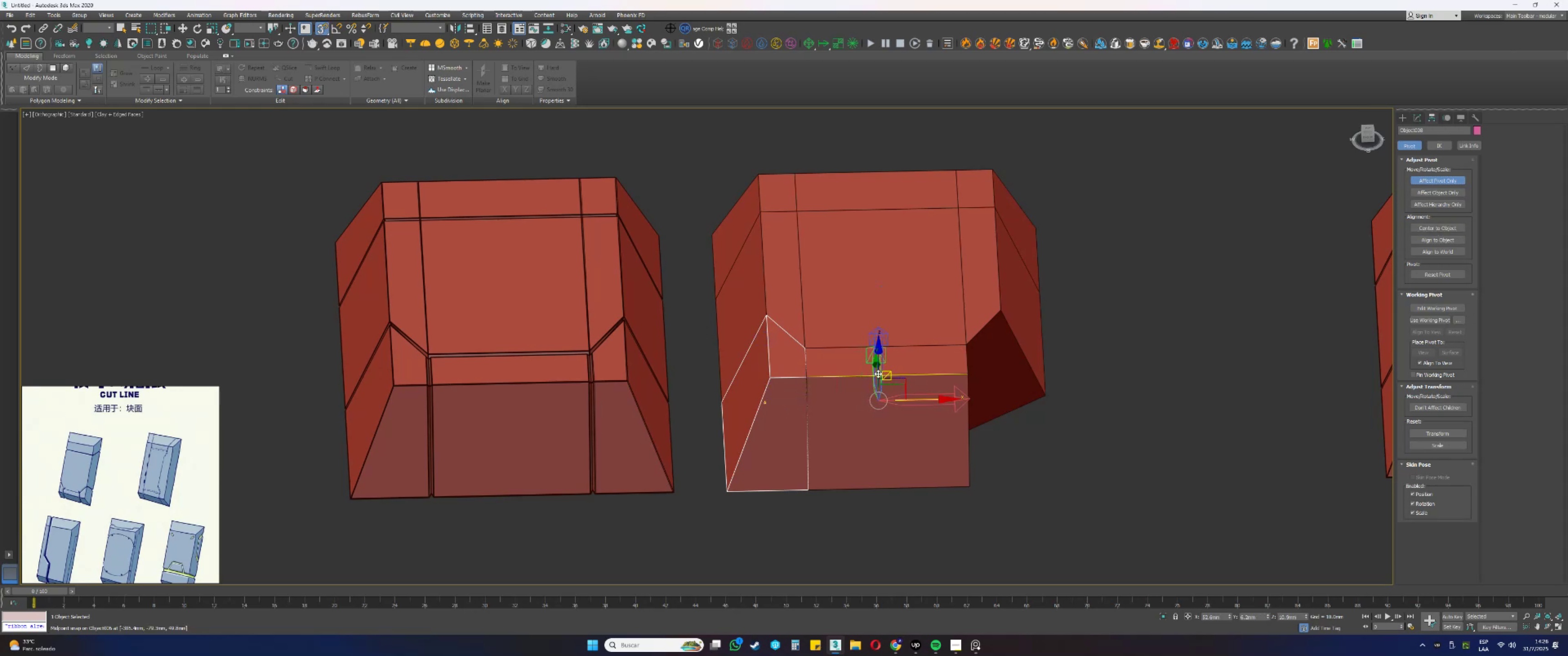 
left_click_drag(start_coordinate=[810, 405], to_coordinate=[878, 374])
 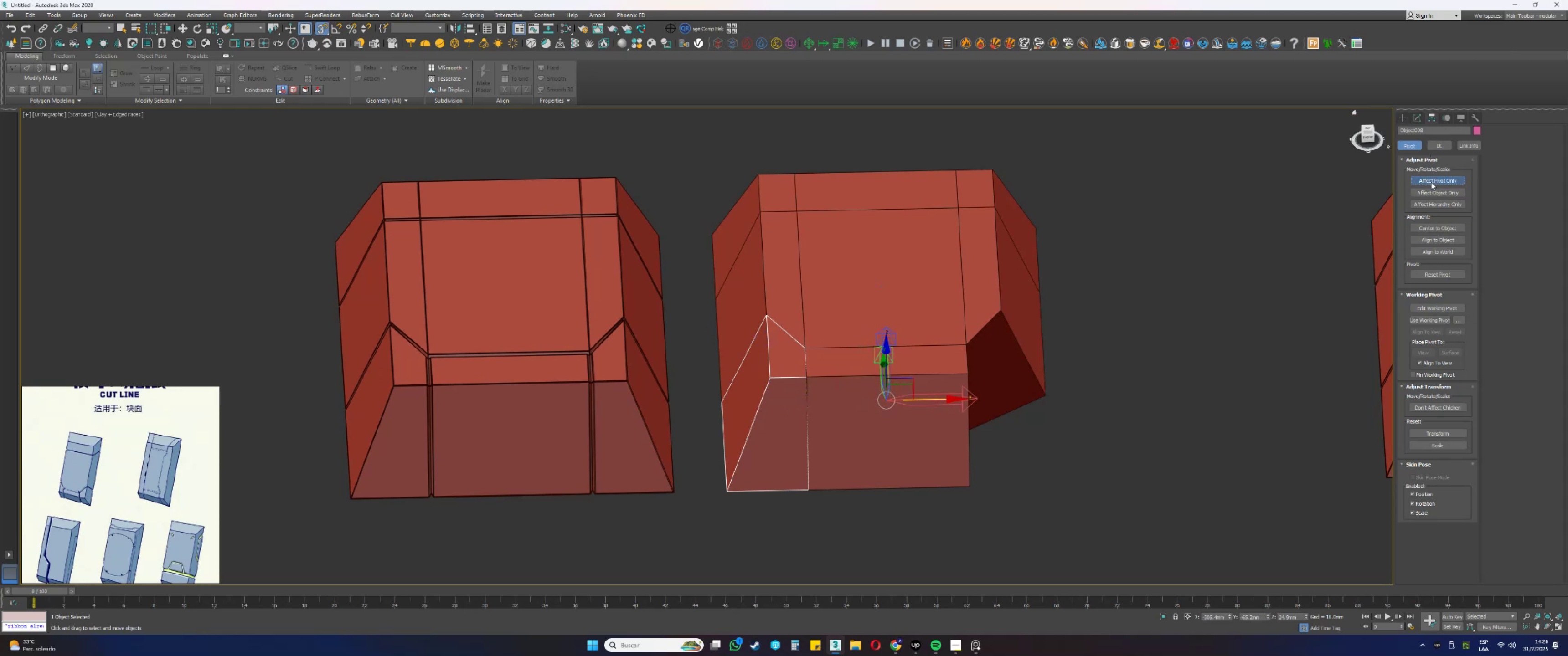 
double_click([1418, 120])
 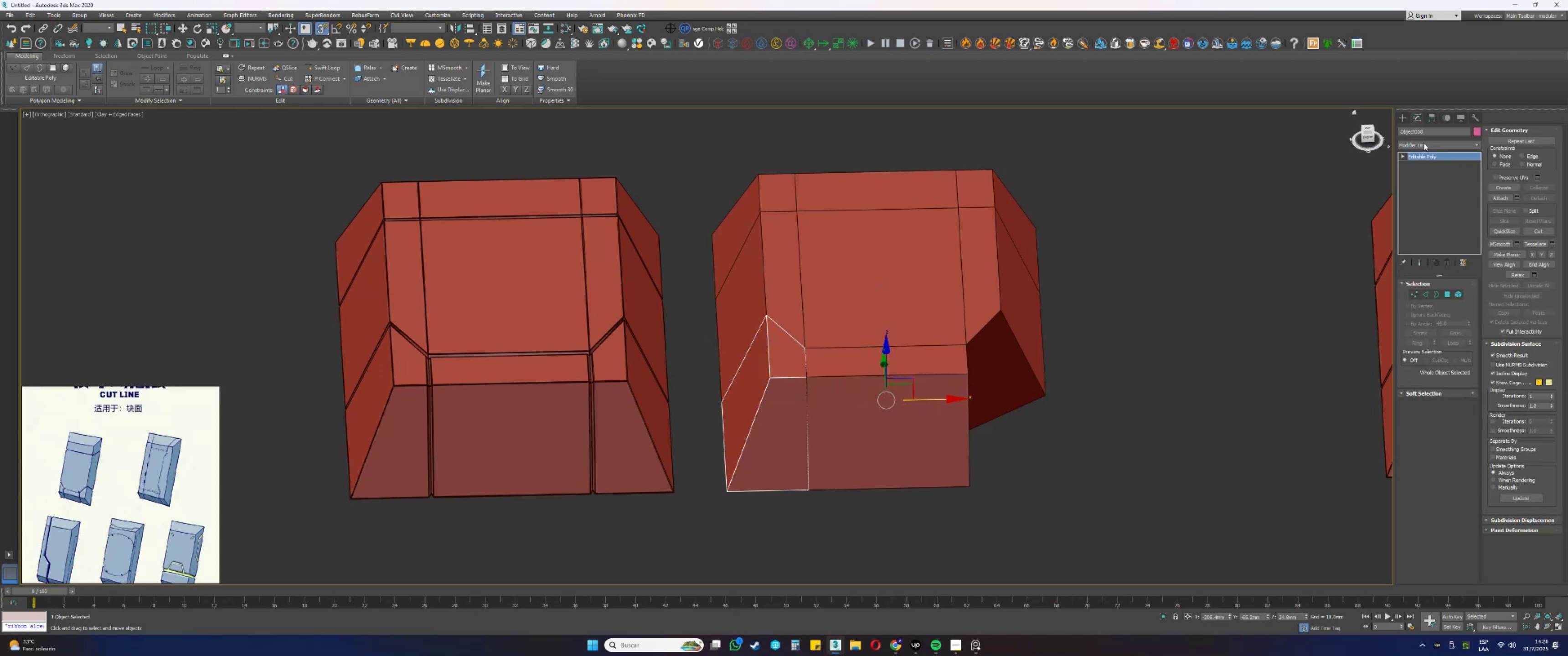 
left_click([1423, 149])
 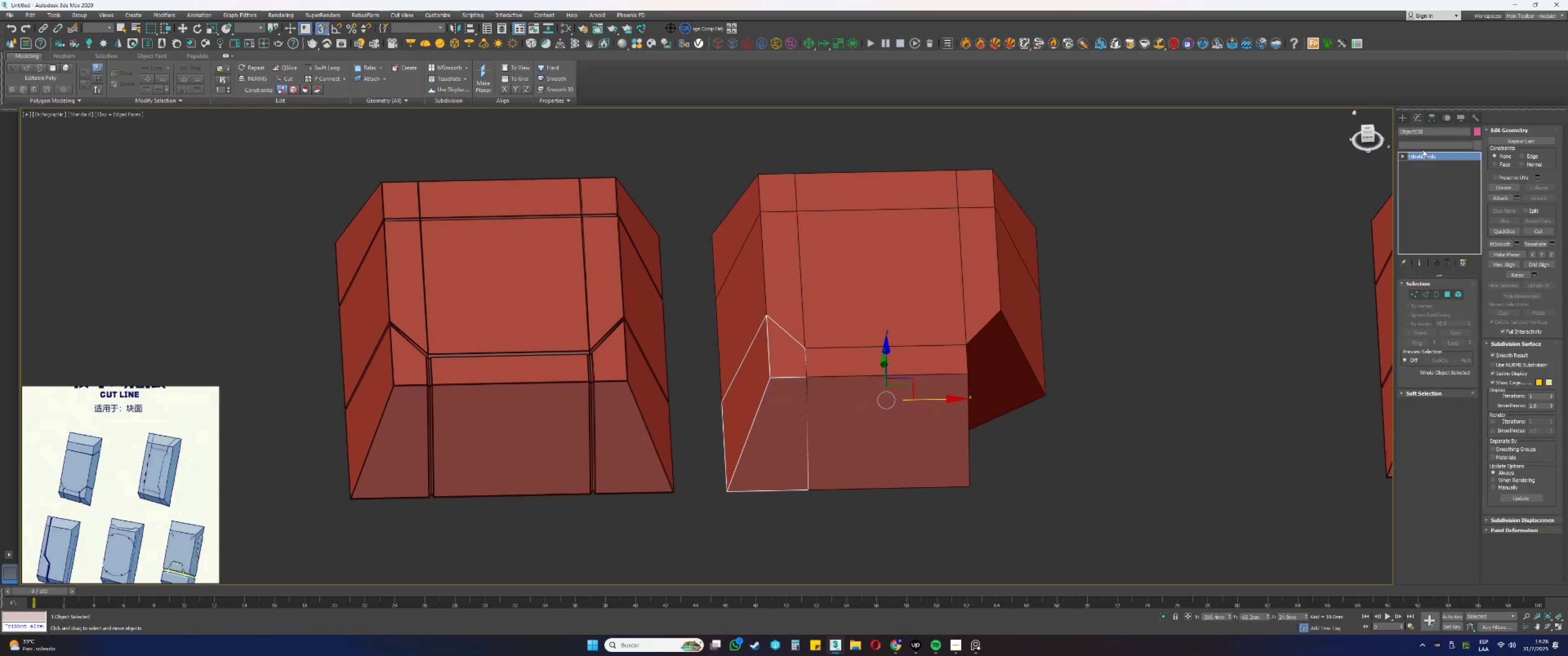 
type(ssss)
 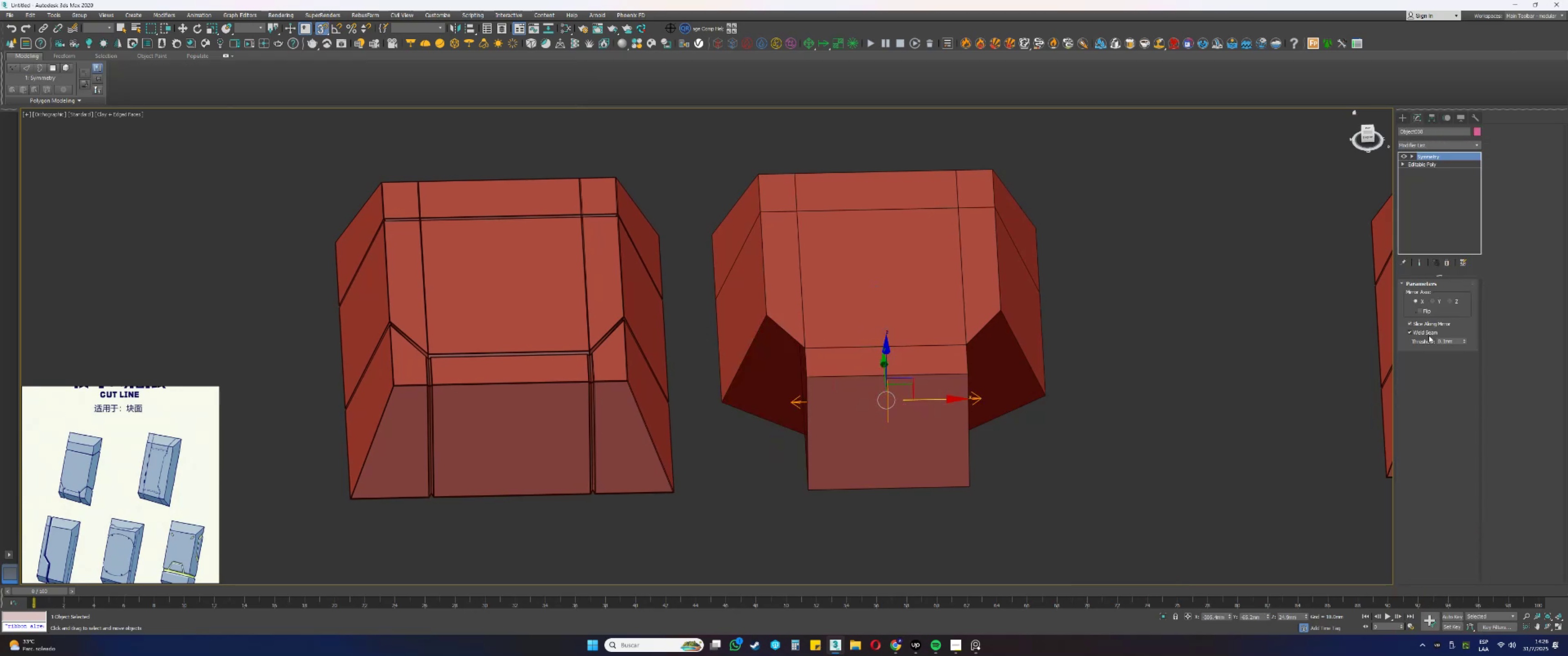 
wait(5.25)
 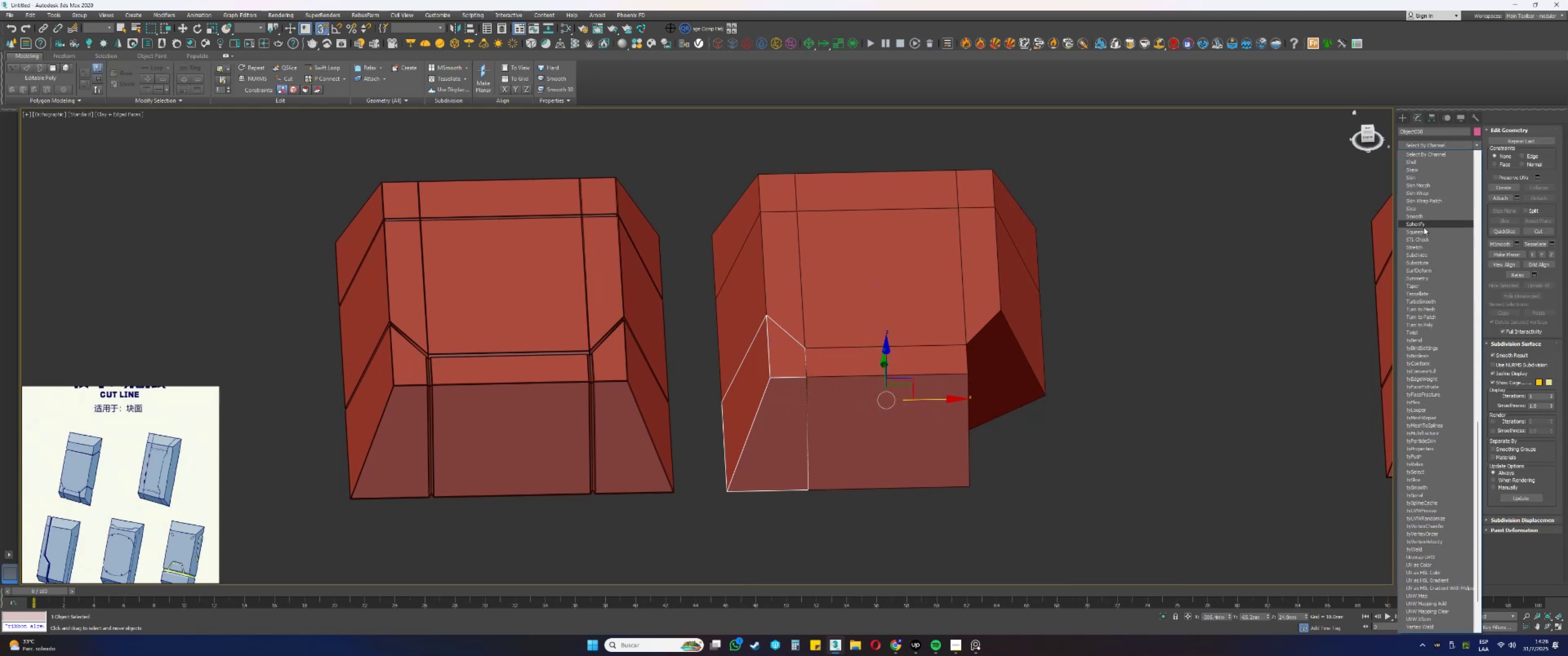 
right_click([1420, 216])
 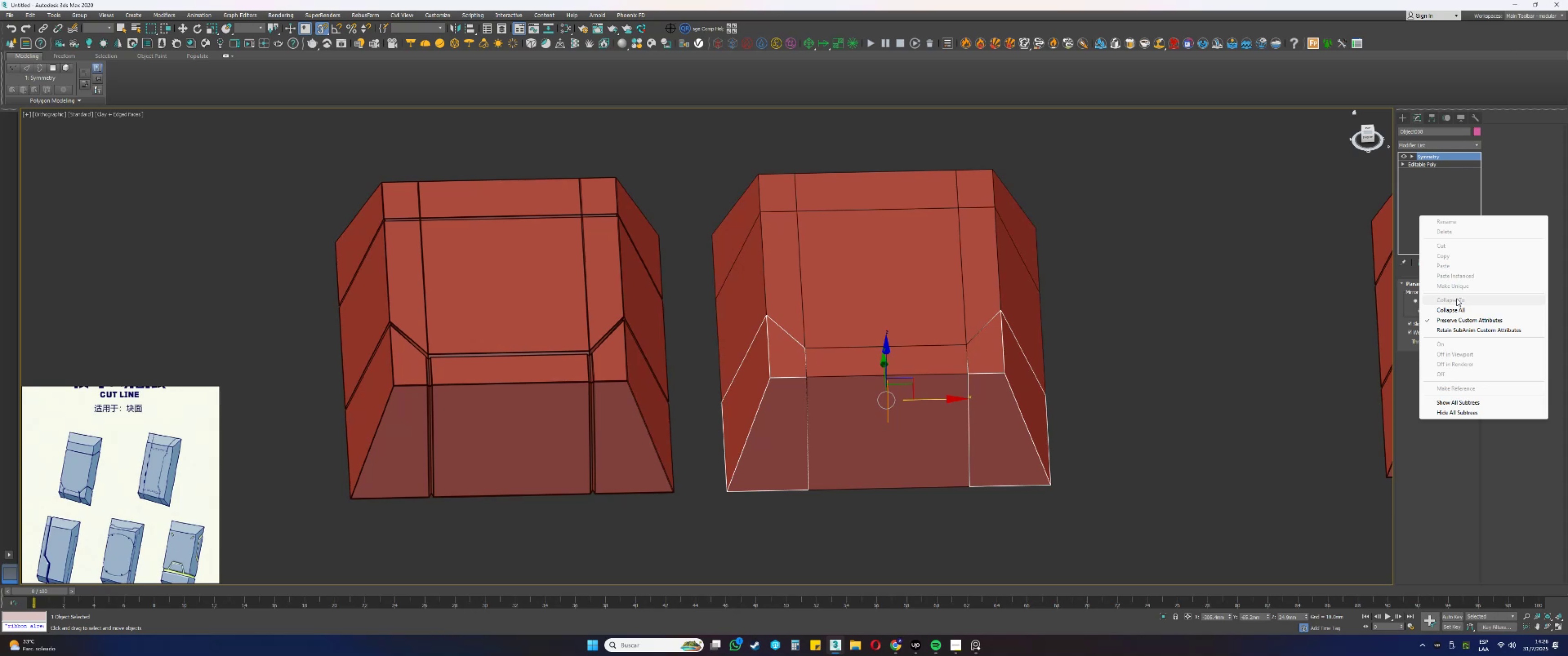 
left_click([1447, 305])
 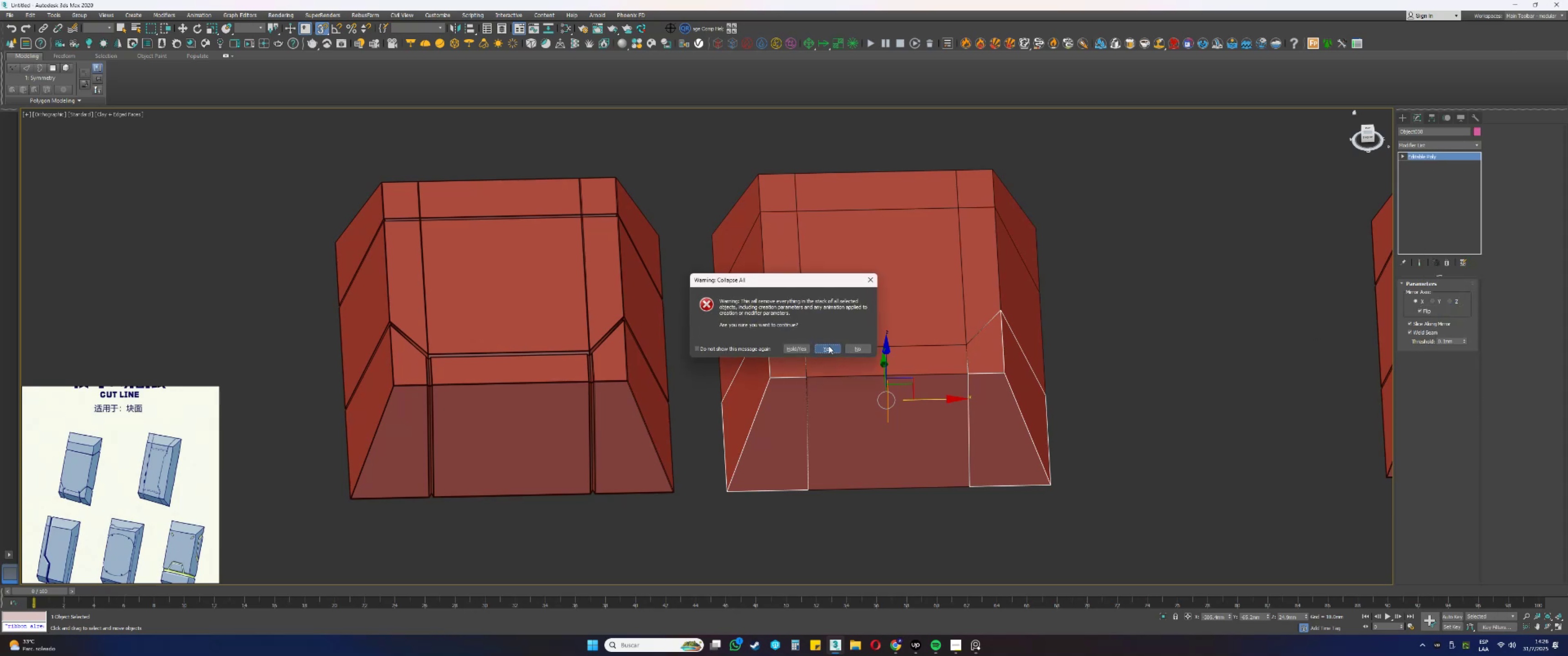 
double_click([849, 315])
 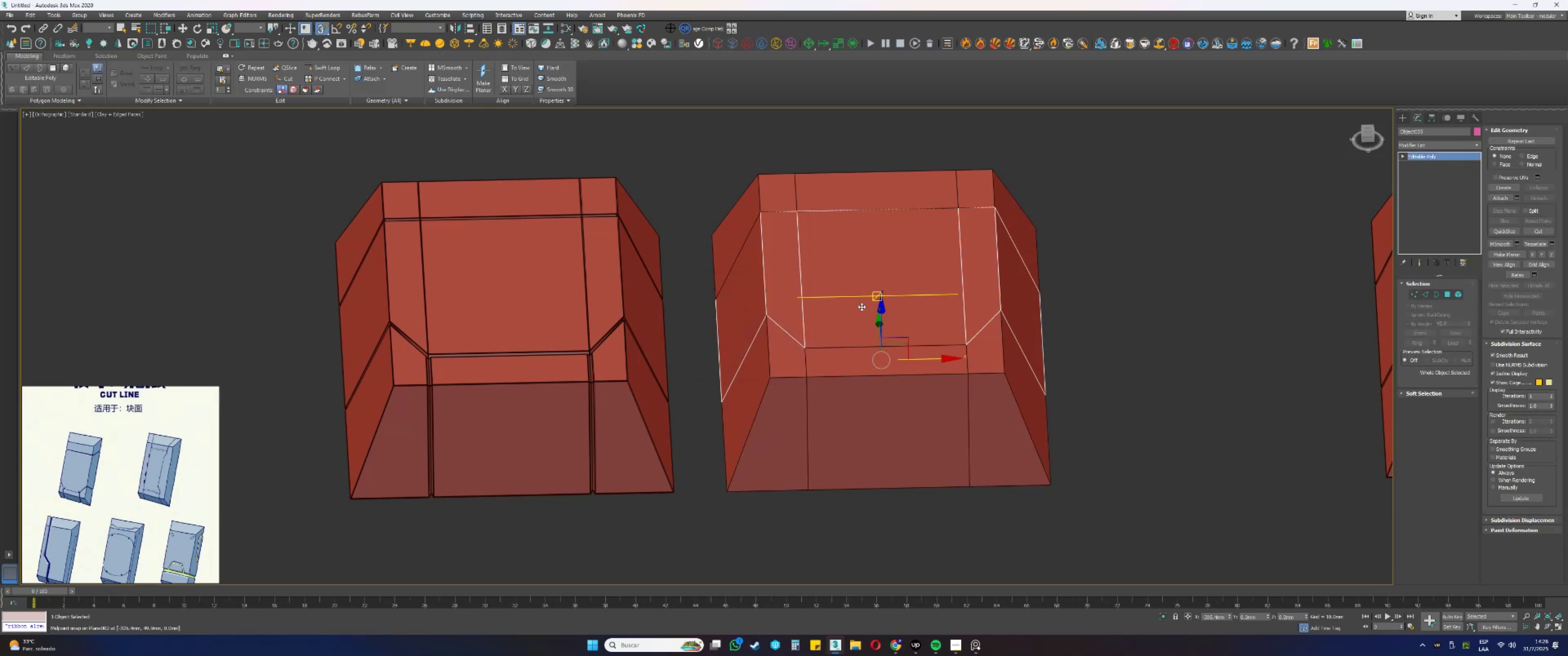 
key(F3)
 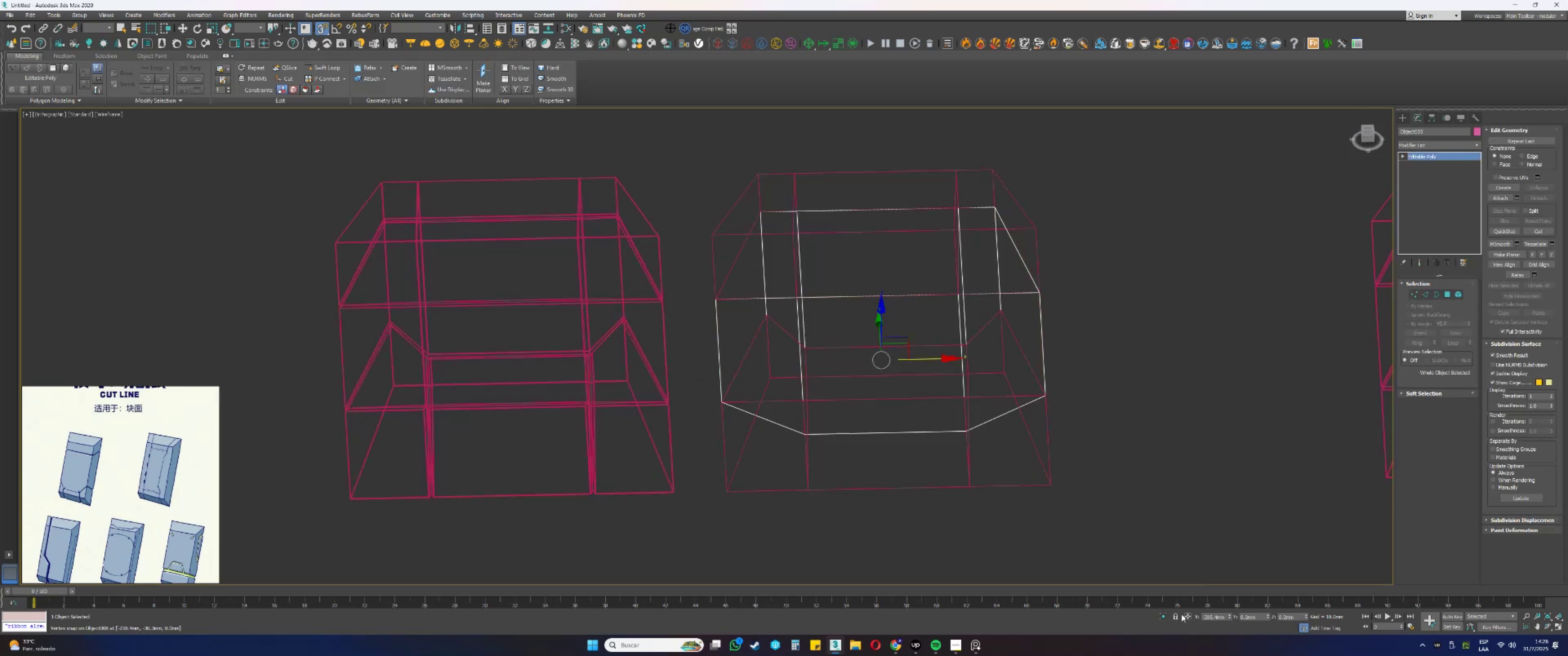 
left_click([1166, 615])
 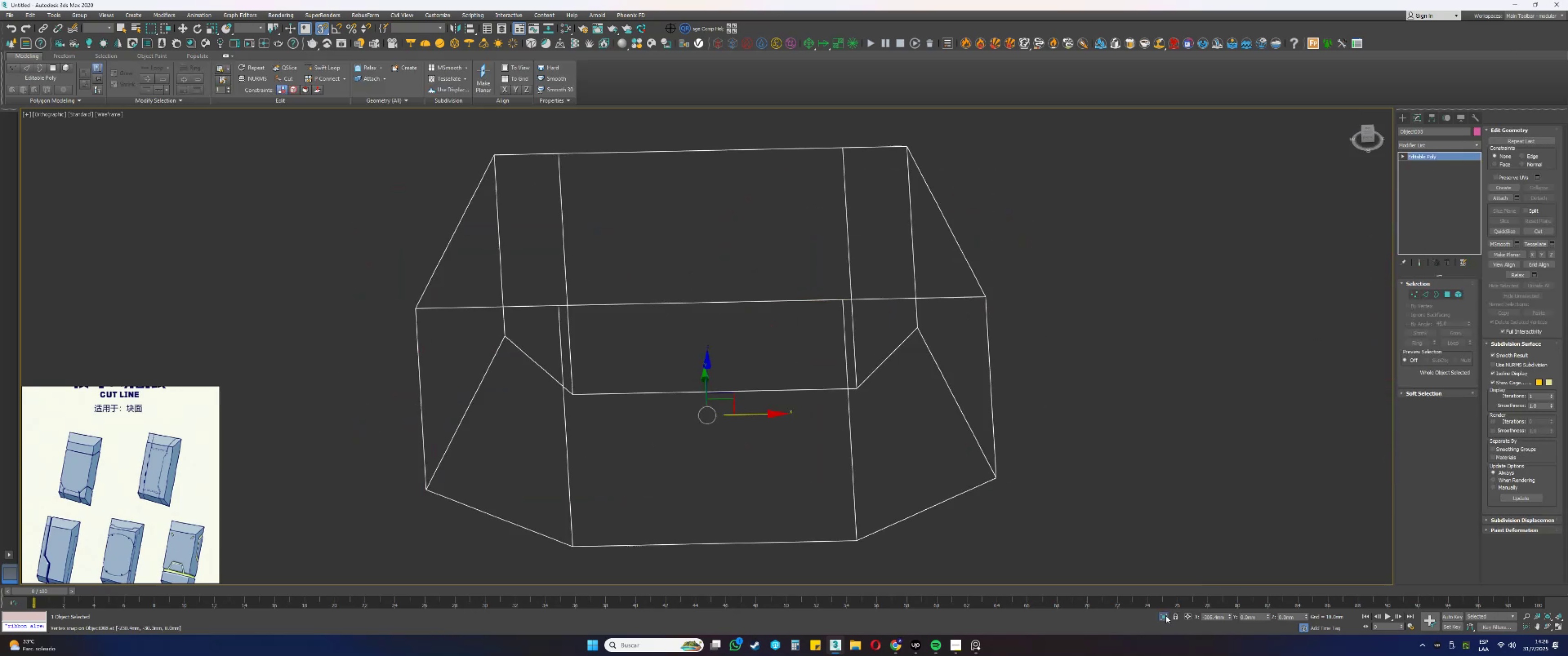 
key(F3)
 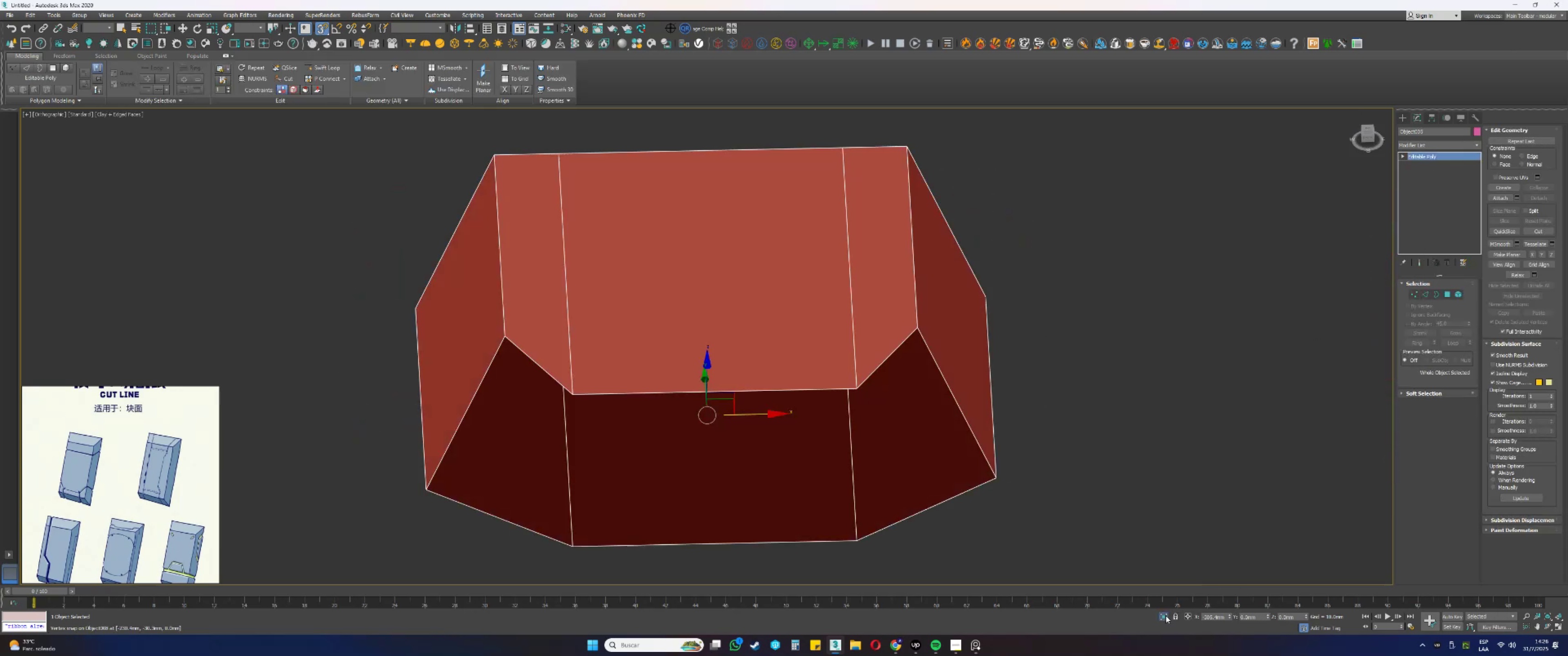 
double_click([1166, 615])
 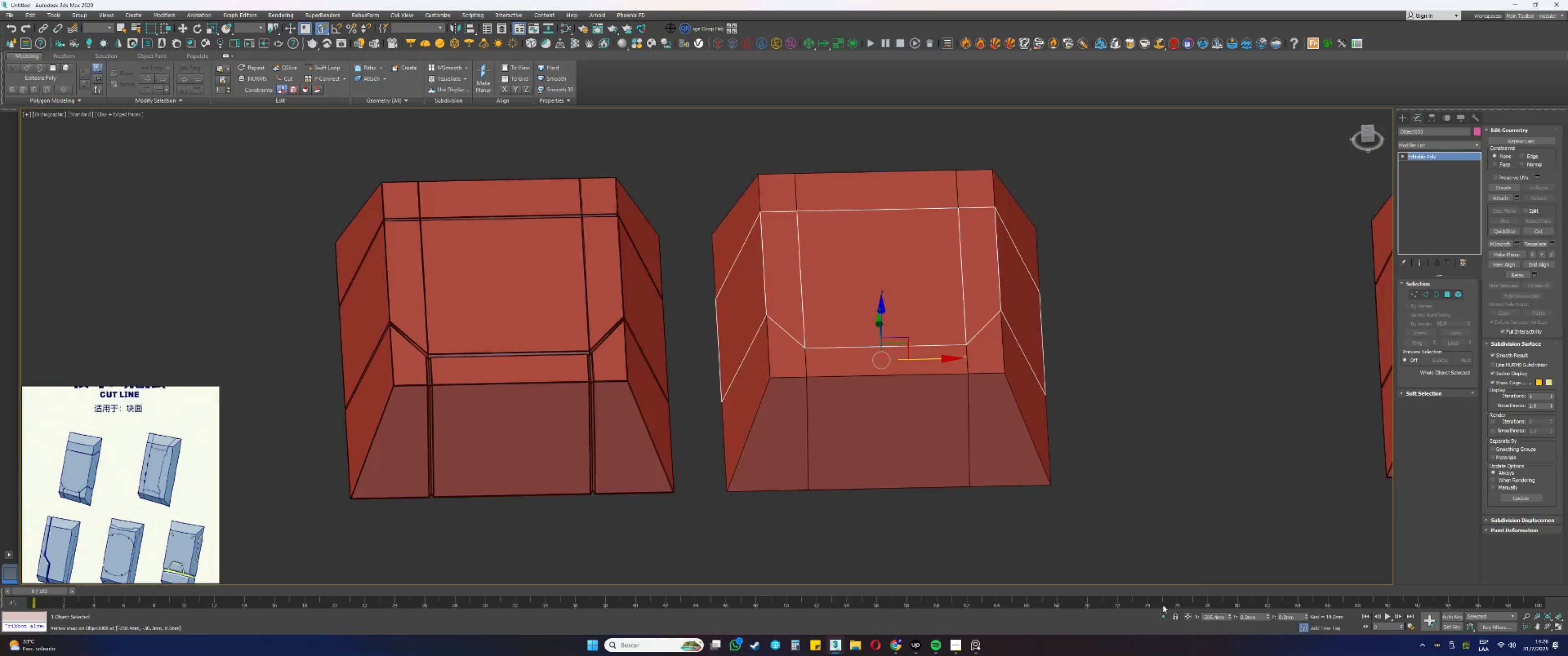 
scroll: coordinate [1003, 340], scroll_direction: down, amount: 2.0
 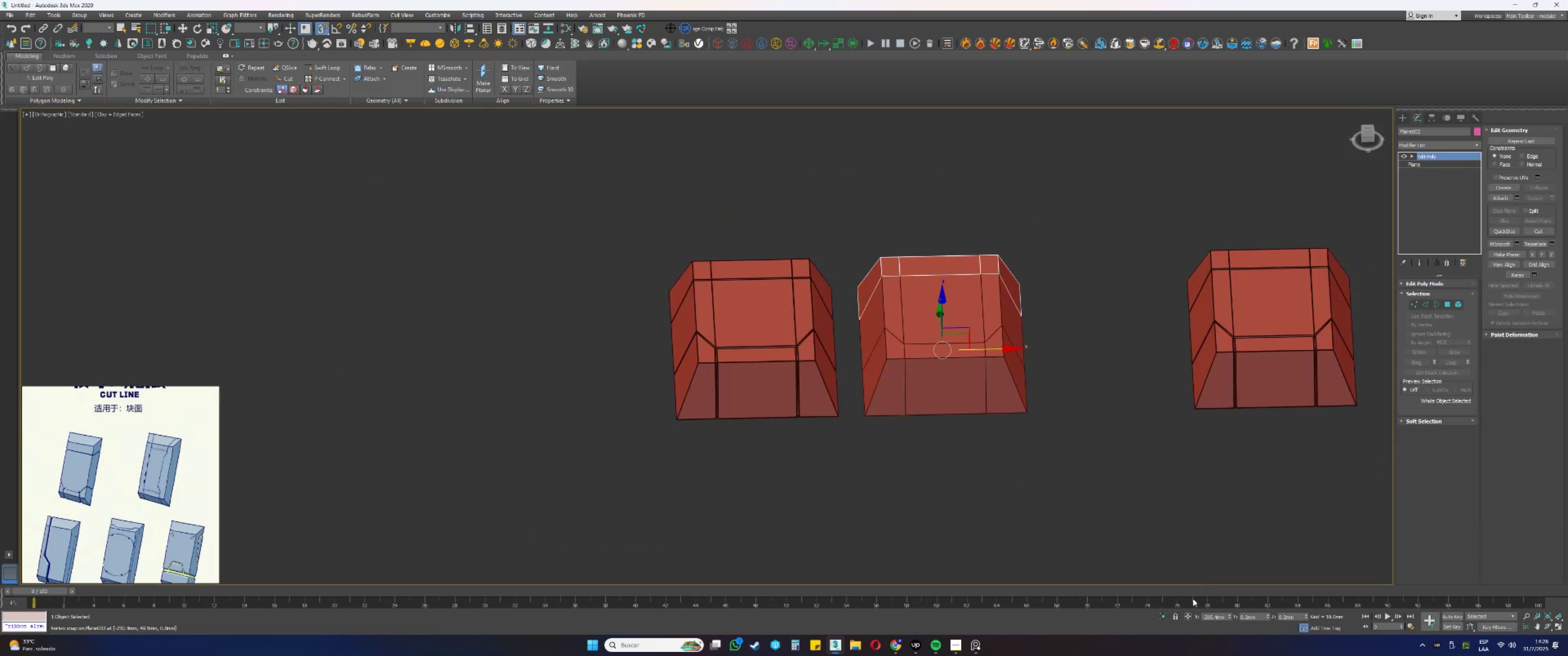 
left_click([1168, 618])
 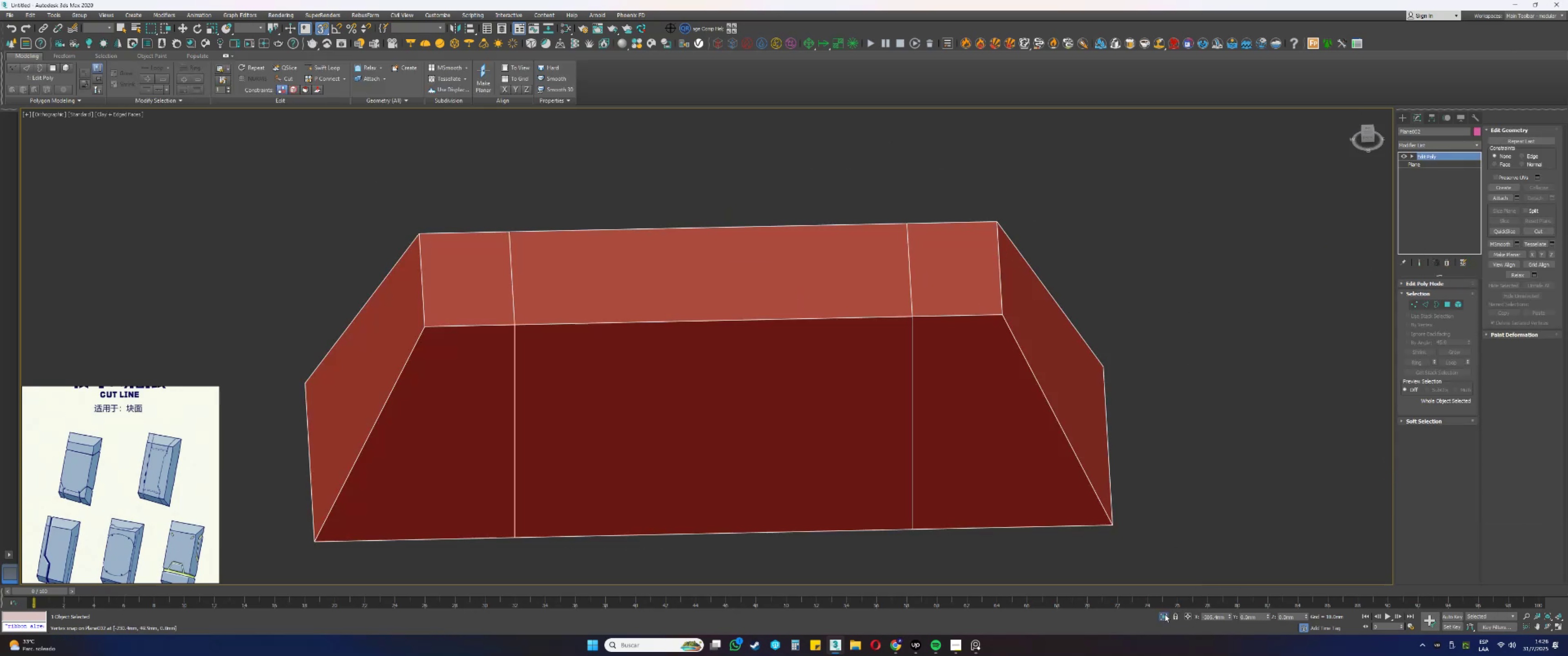 
type(4q)
 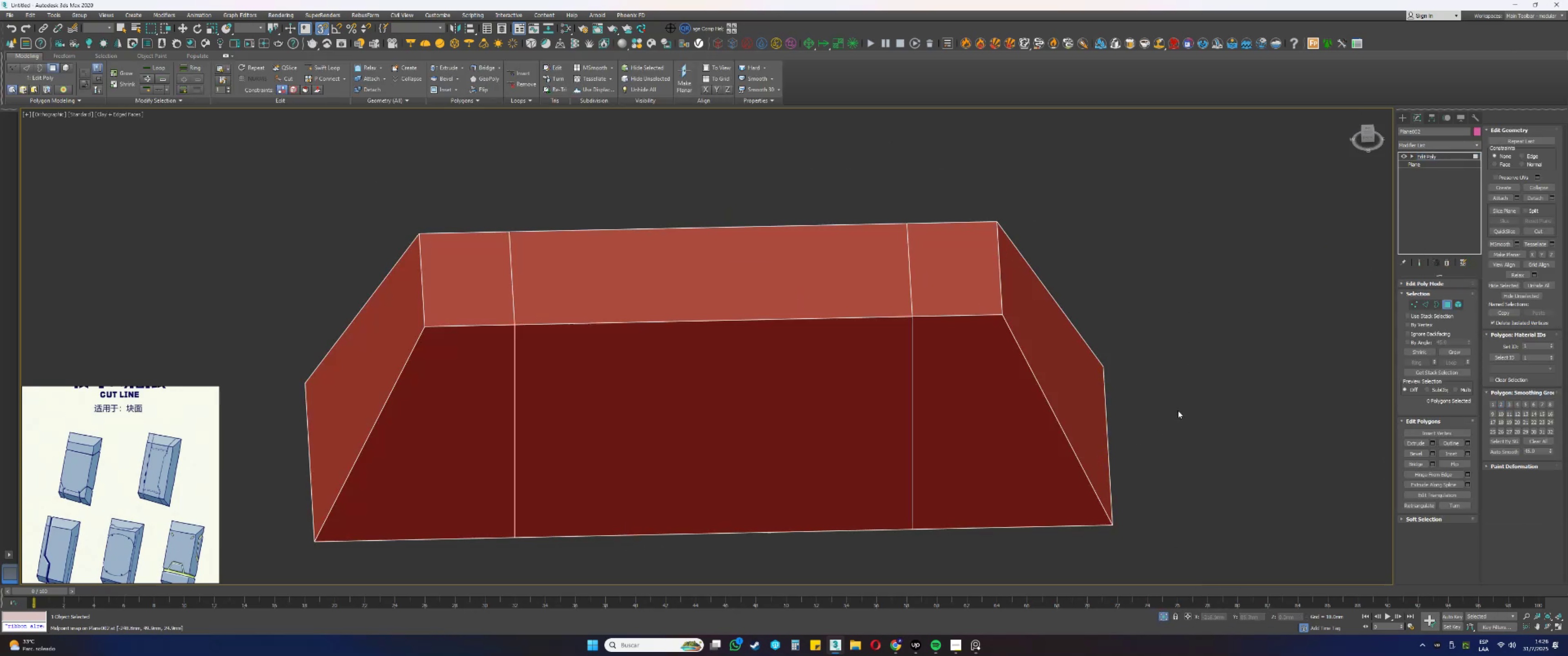 
hold_key(key=ShiftLeft, duration=0.9)
double_click([994, 445])
 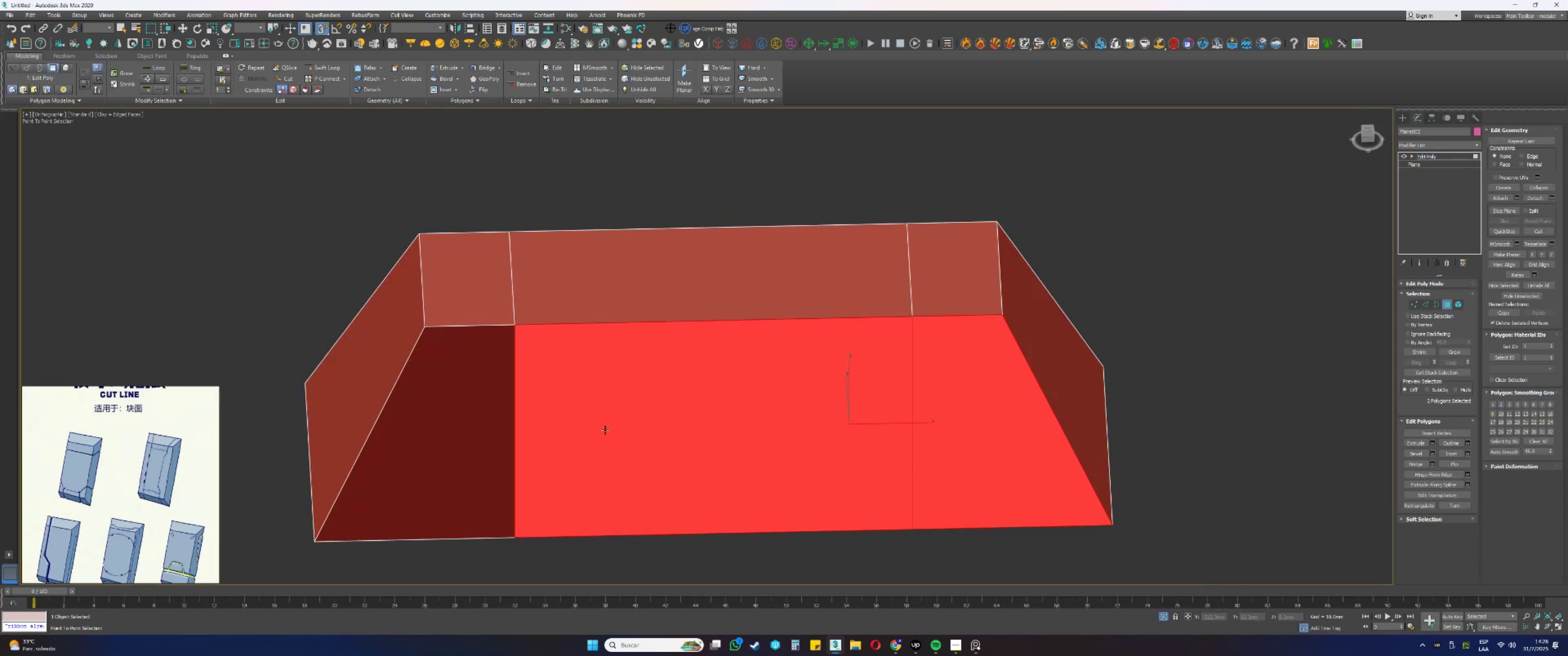 
left_click([490, 436])
 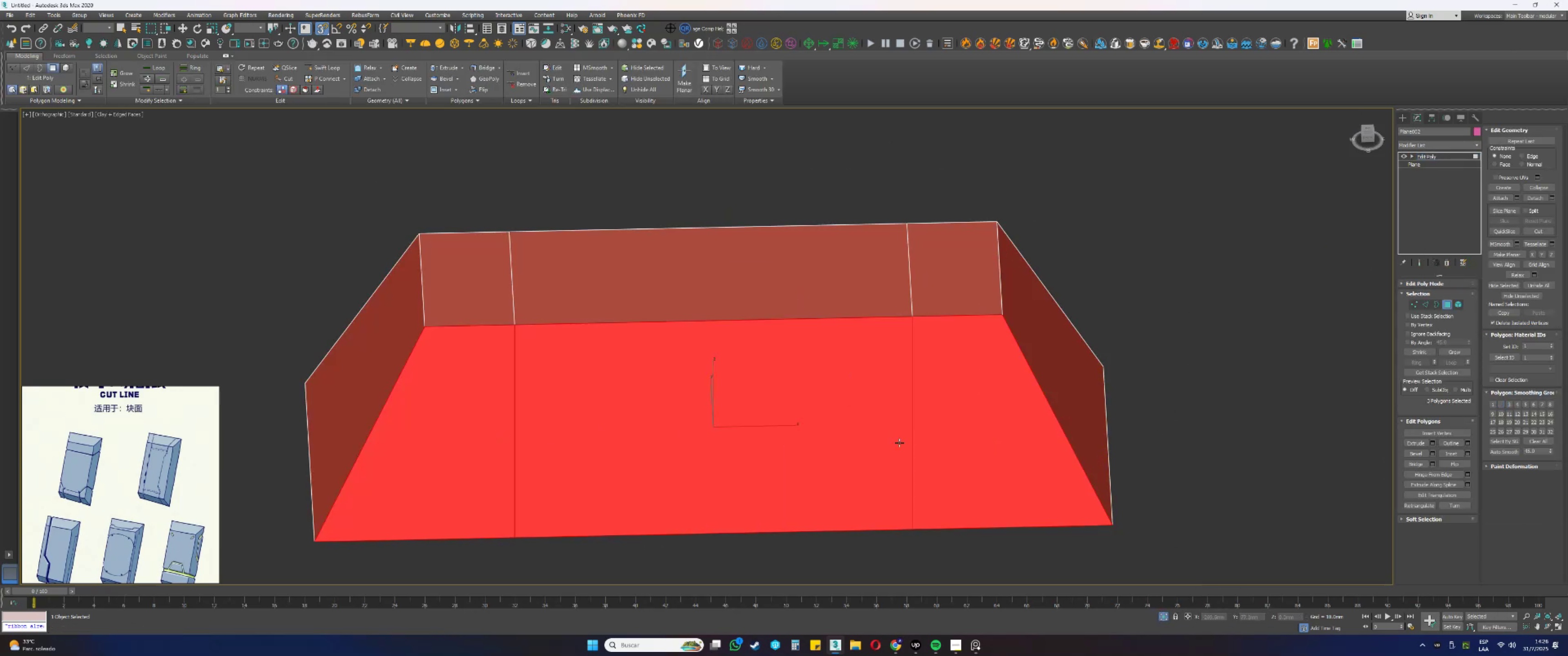 
key(Delete)
 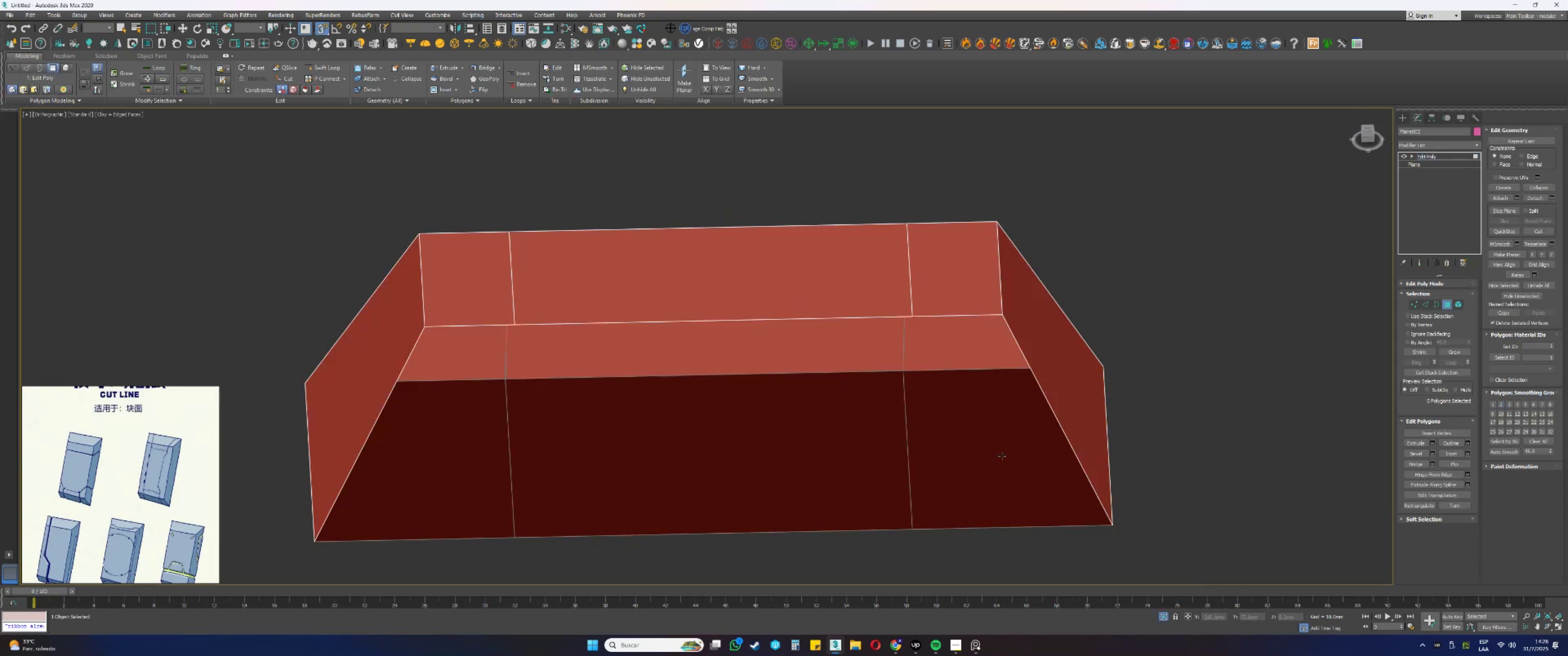 
scroll: coordinate [1029, 456], scroll_direction: down, amount: 3.0
 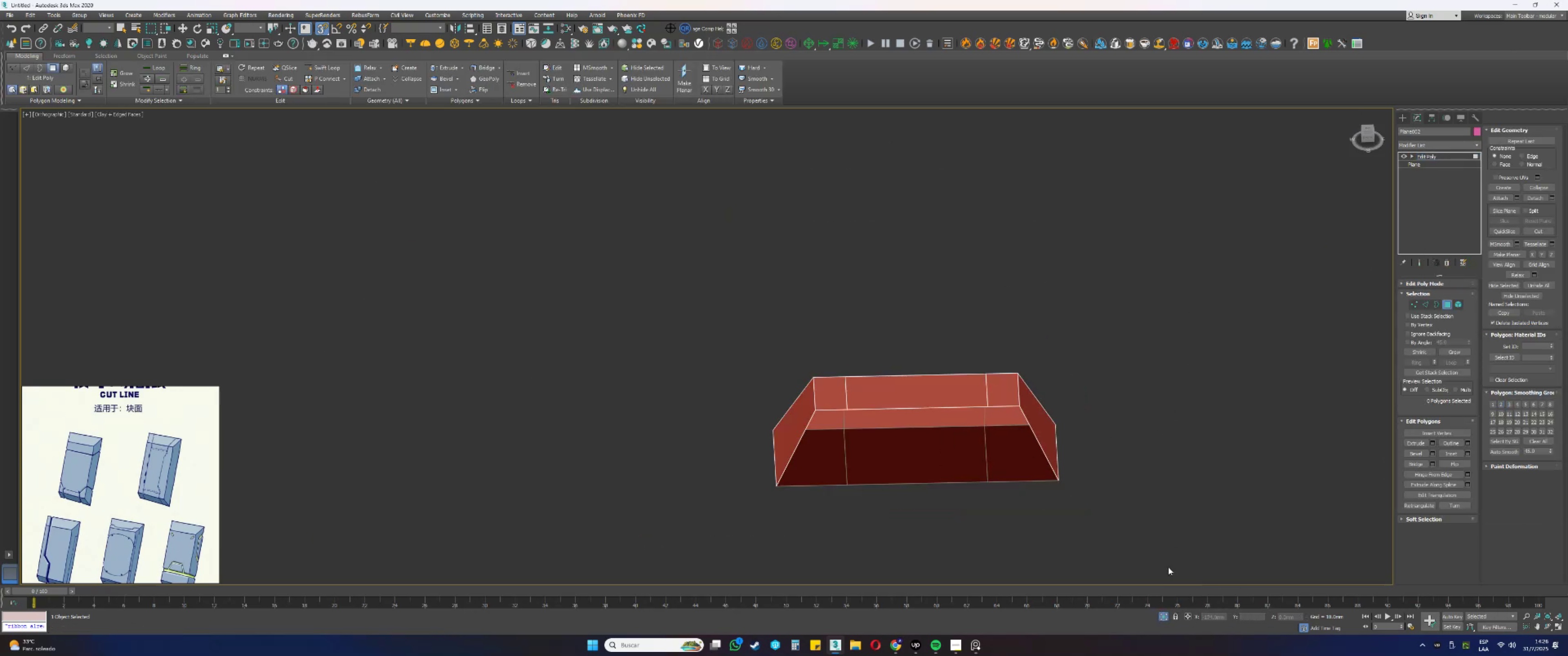 
key(4)
 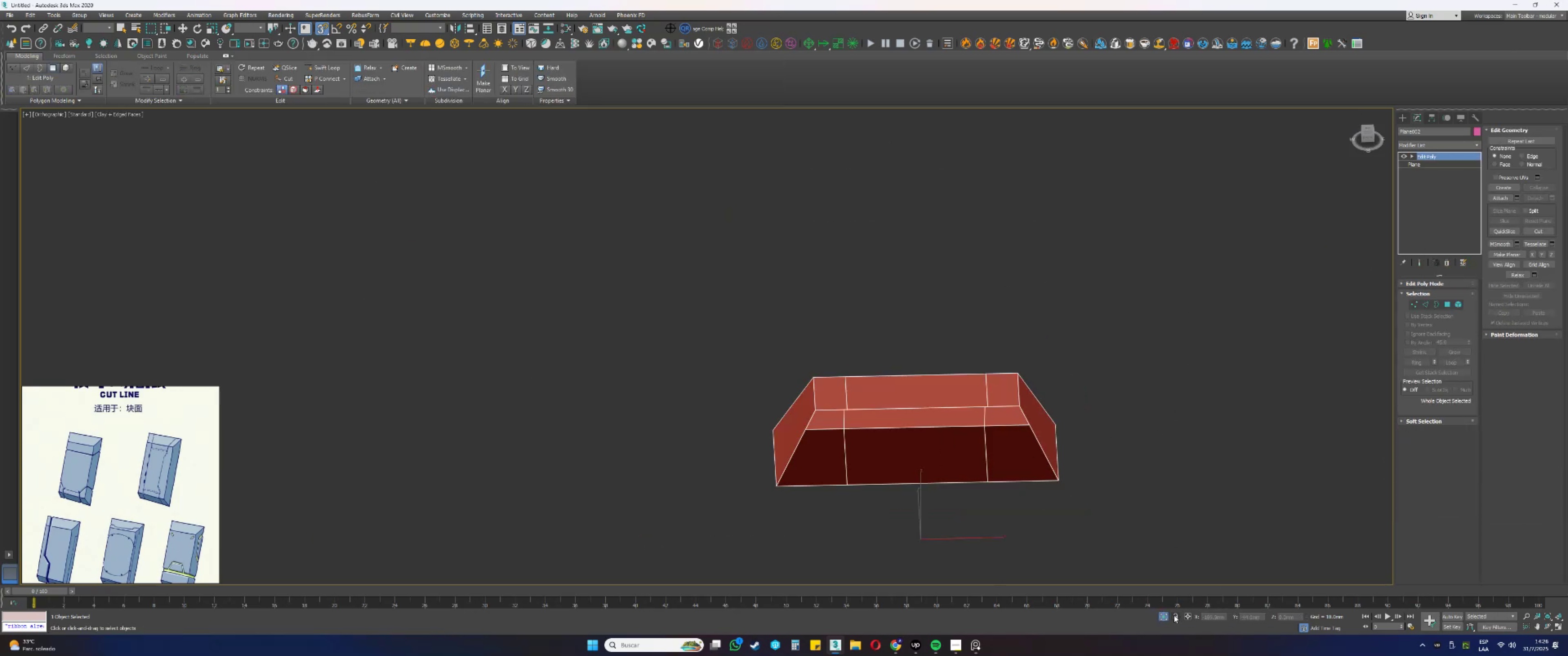 
left_click([1165, 618])
 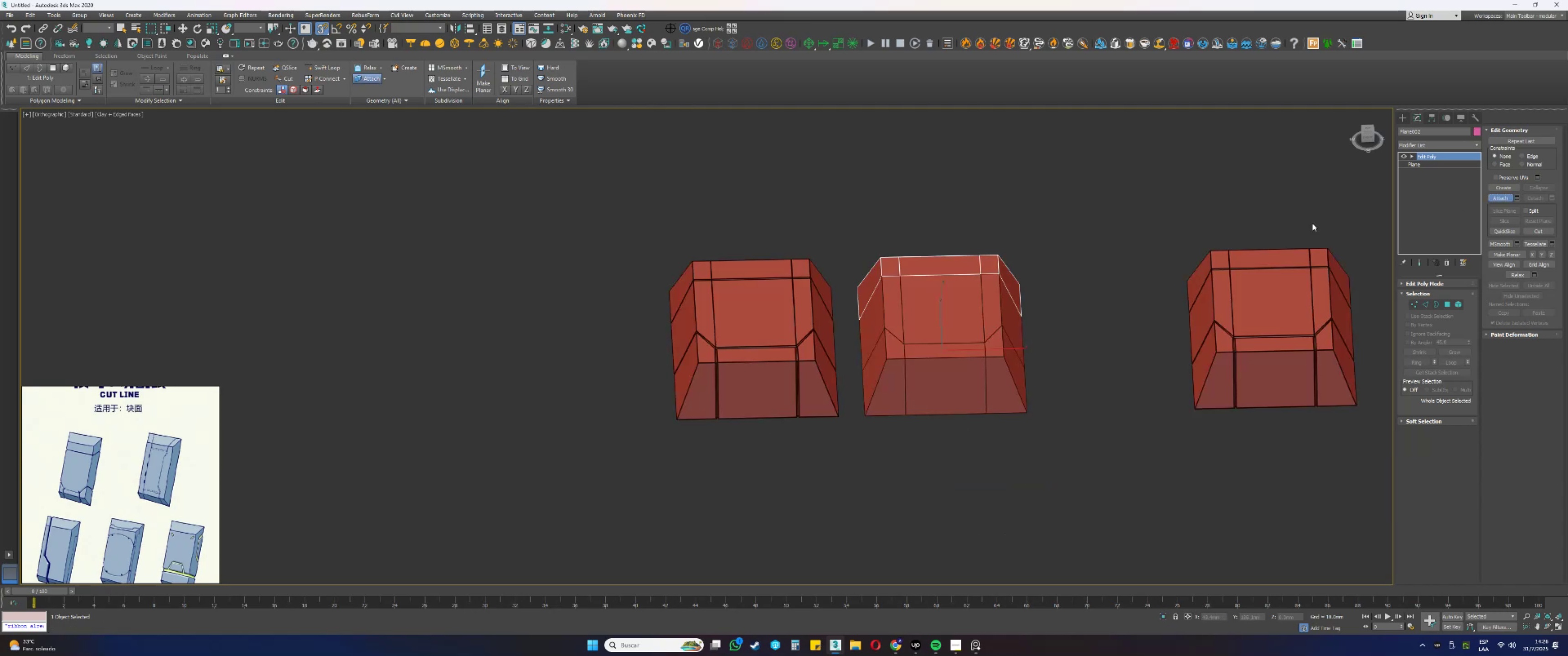 
double_click([943, 353])
 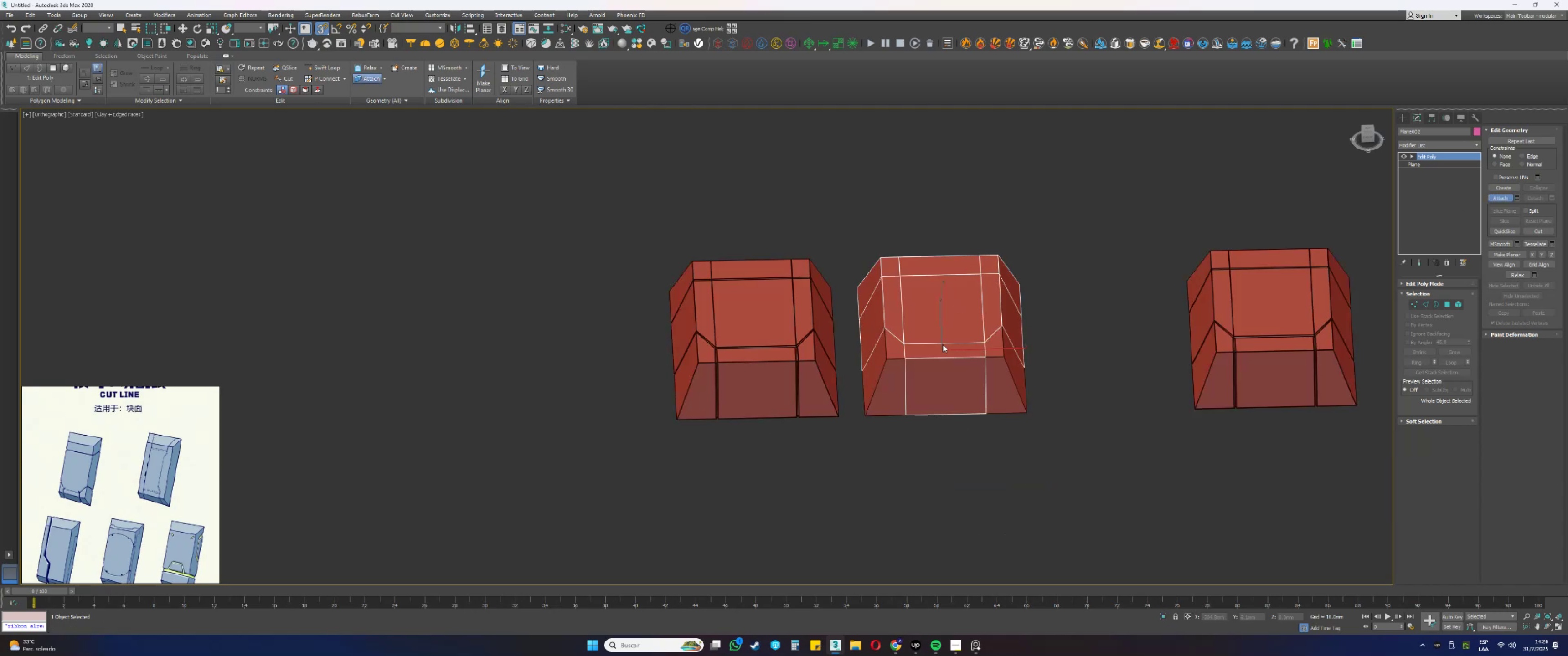 
right_click([954, 315])
 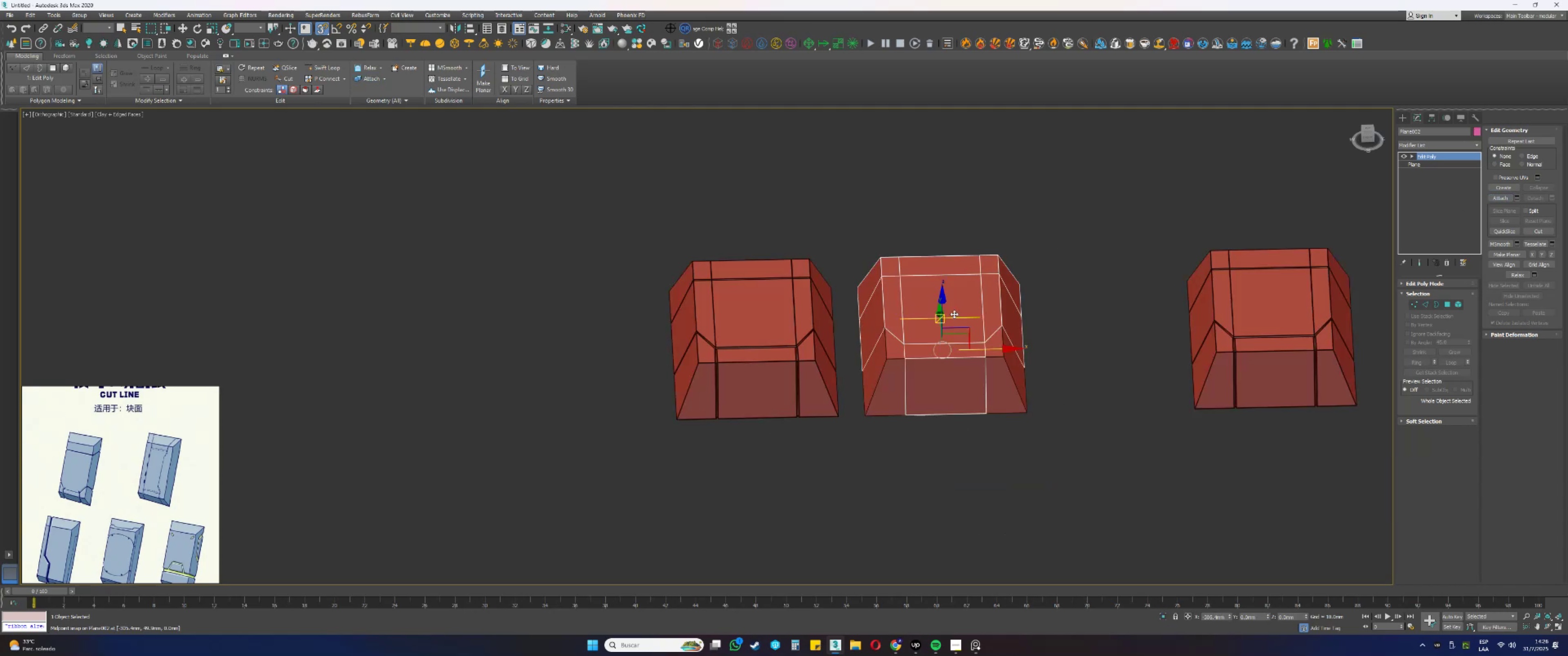 
key(1)
 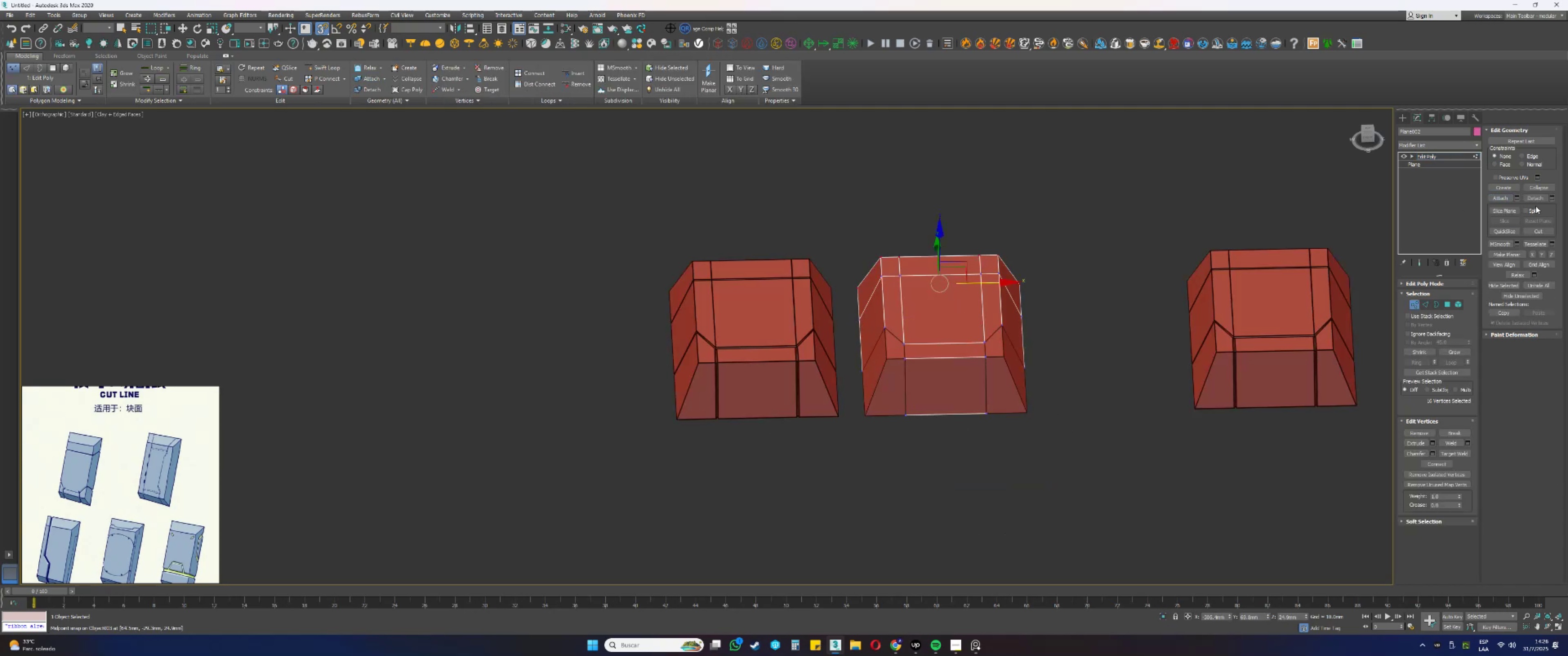 
left_click([1507, 196])
 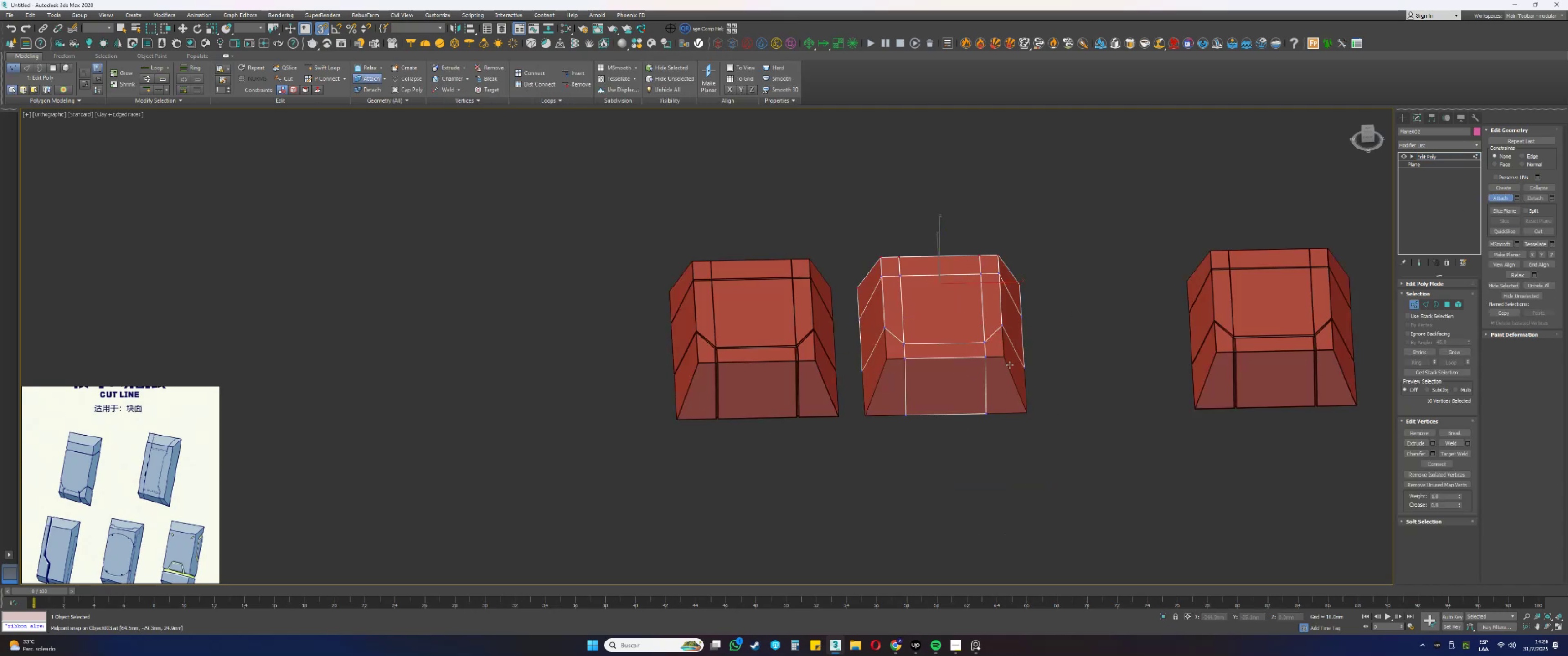 
right_click([1020, 331])
 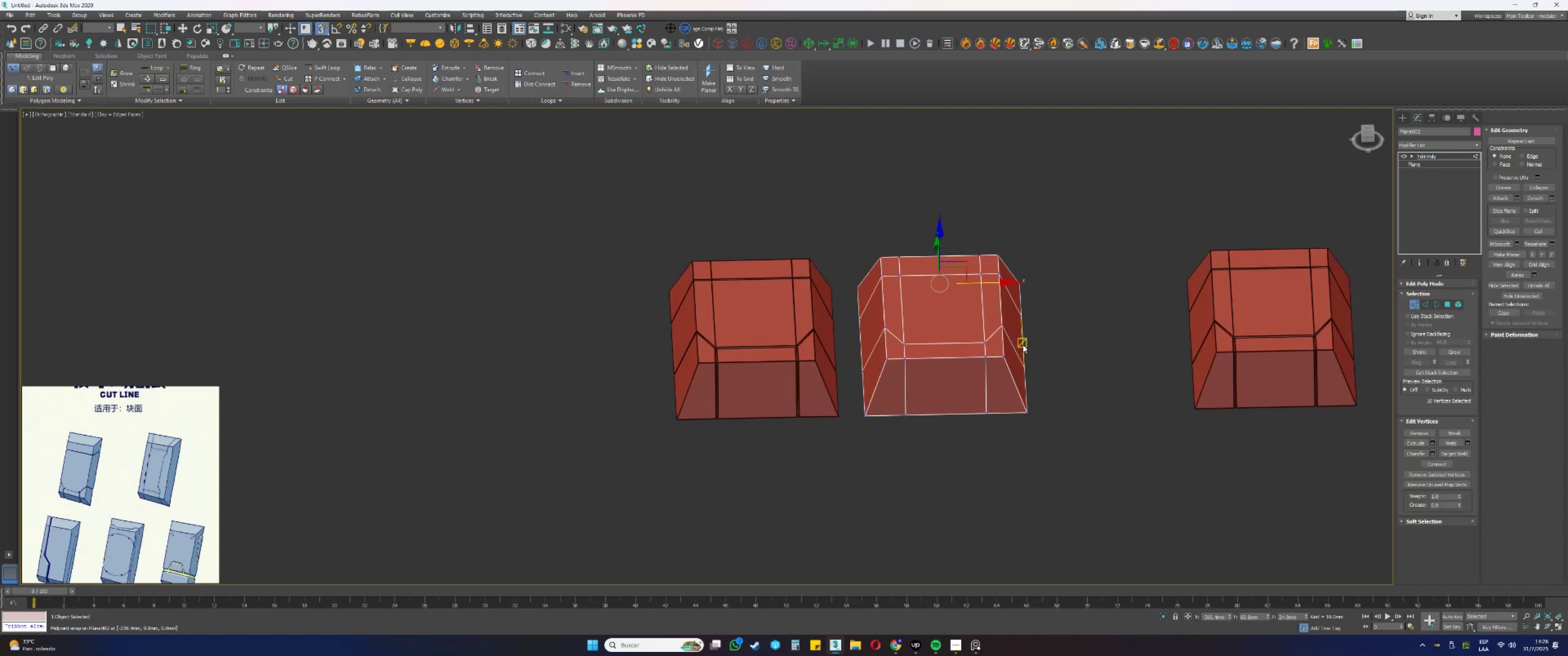 
left_click_drag(start_coordinate=[1085, 459], to_coordinate=[741, 179])
 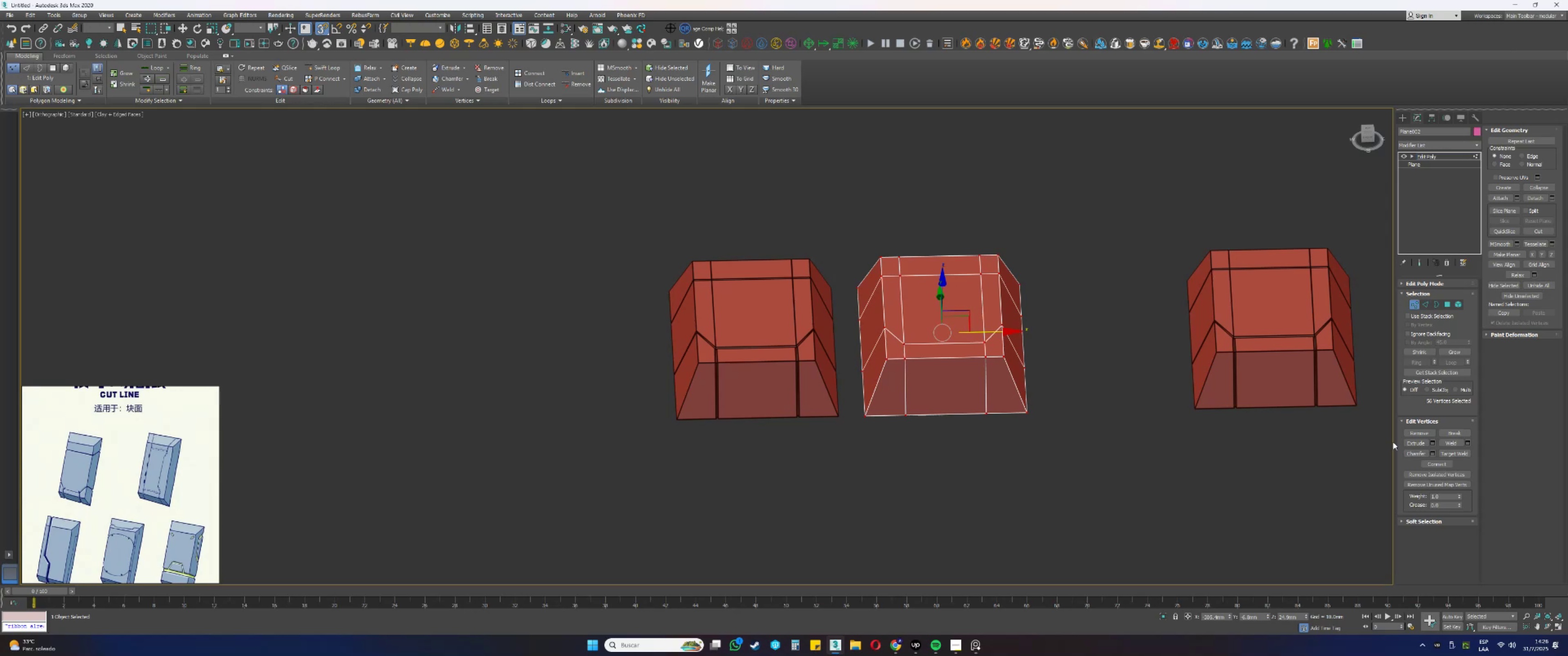 
wait(6.07)
 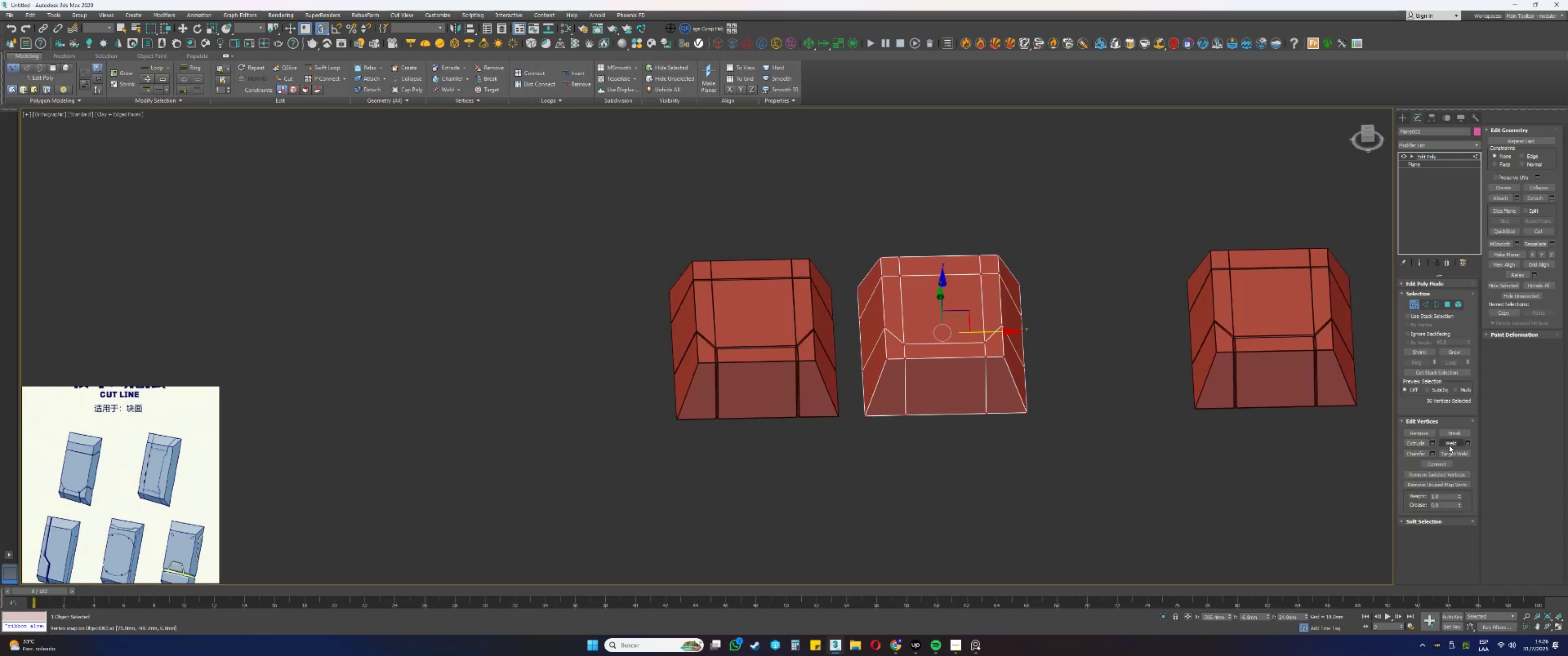 
scroll: coordinate [1298, 427], scroll_direction: up, amount: 1.0
 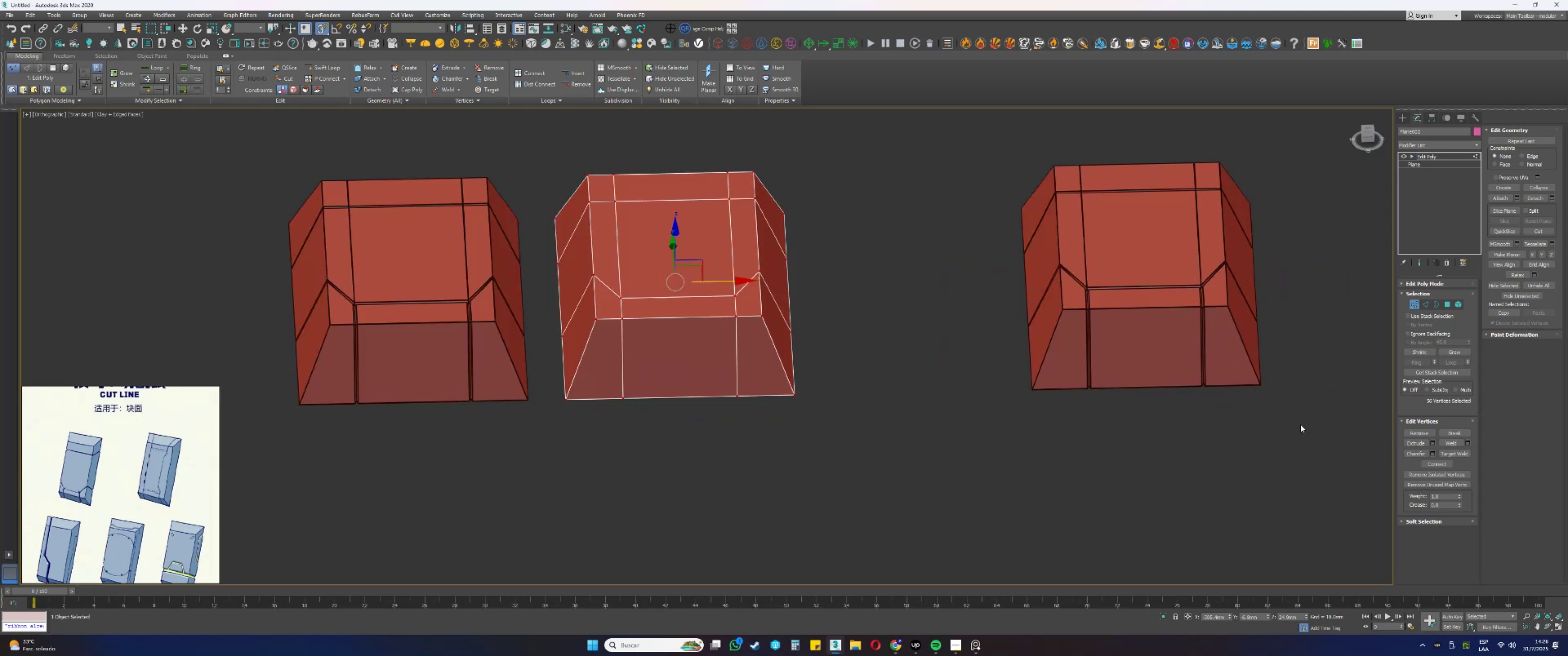 
middle_click([1300, 425])
 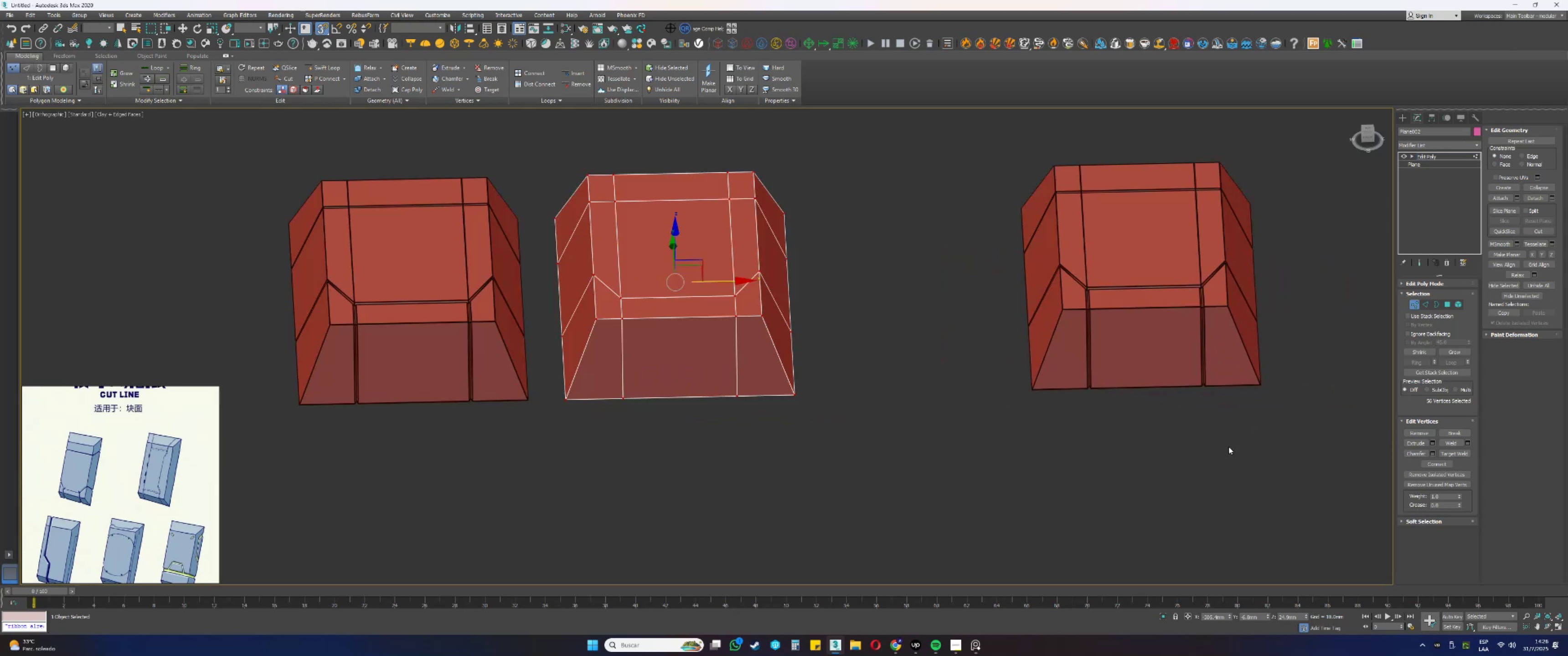 
wait(7.26)
 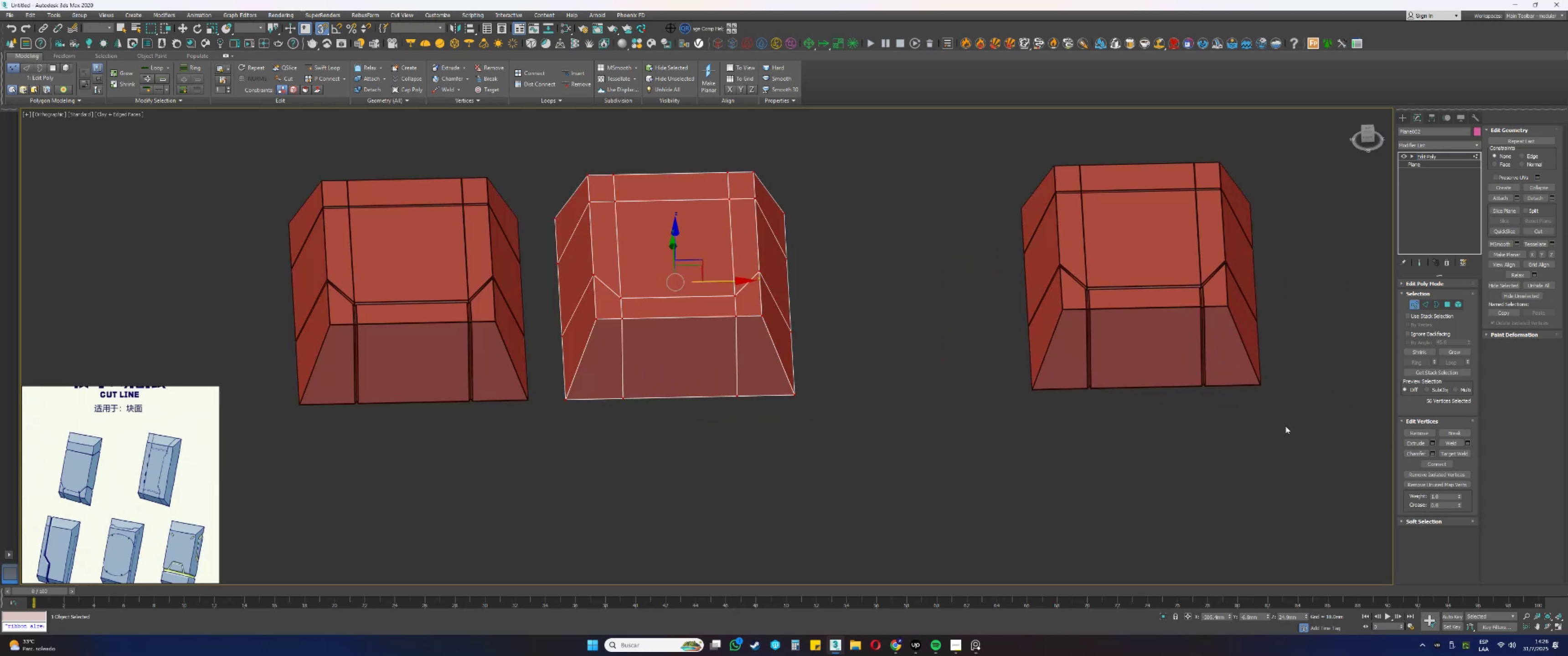 
mouse_move([1196, 494])
 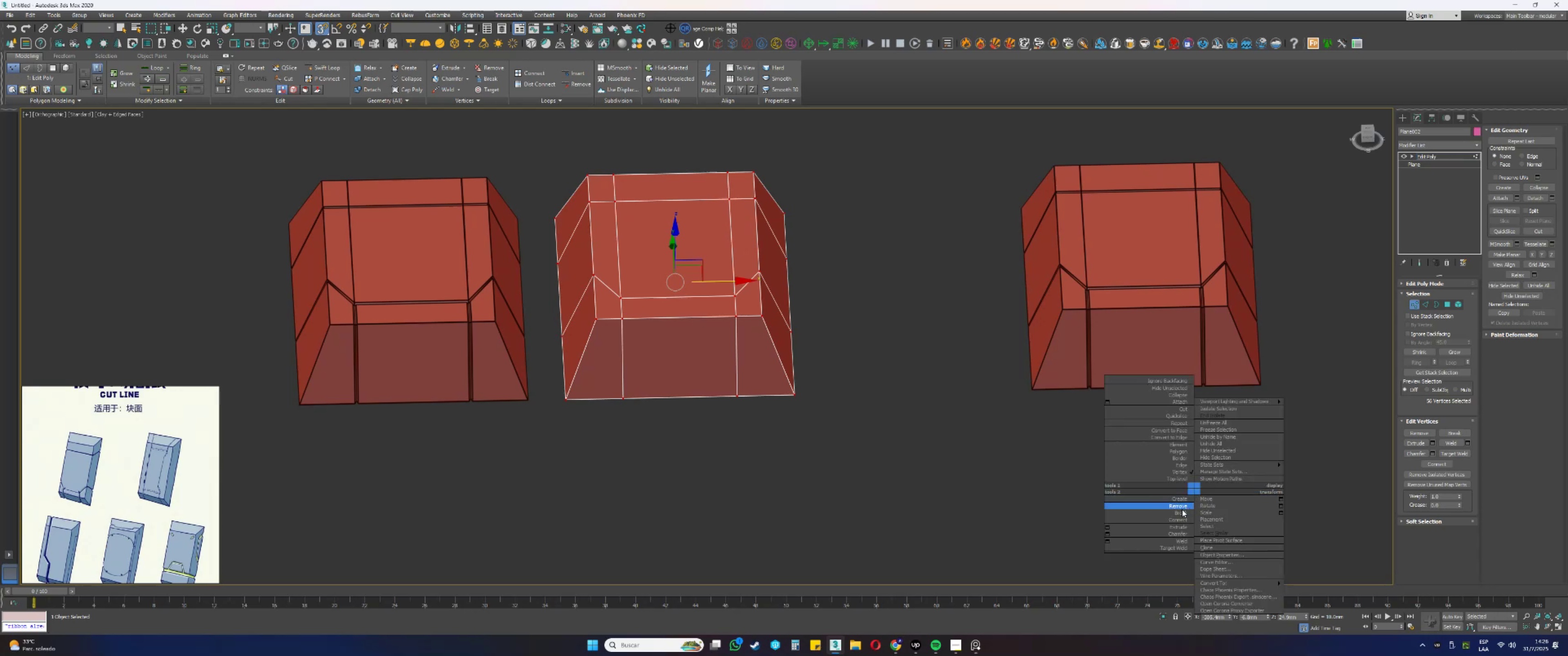 
key(Escape)
 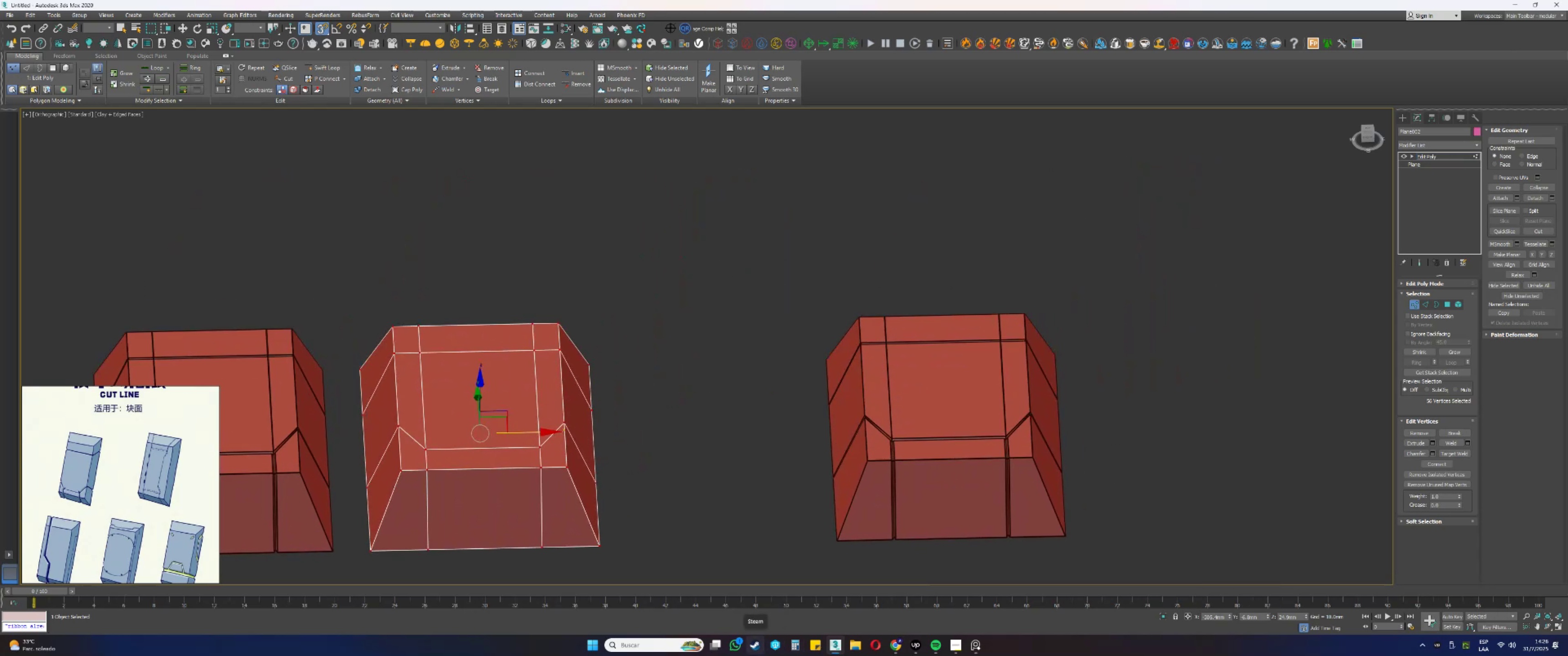 
wait(7.76)
 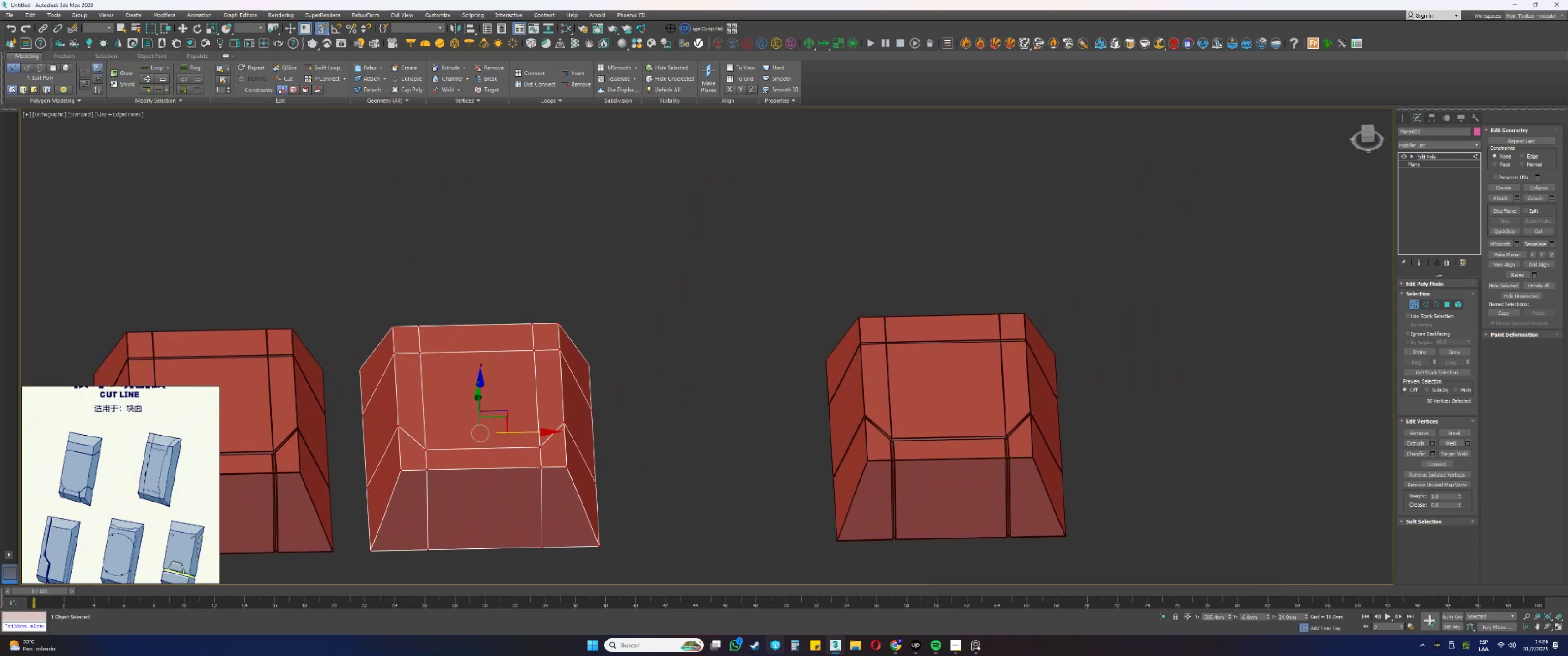 
right_click([749, 656])
 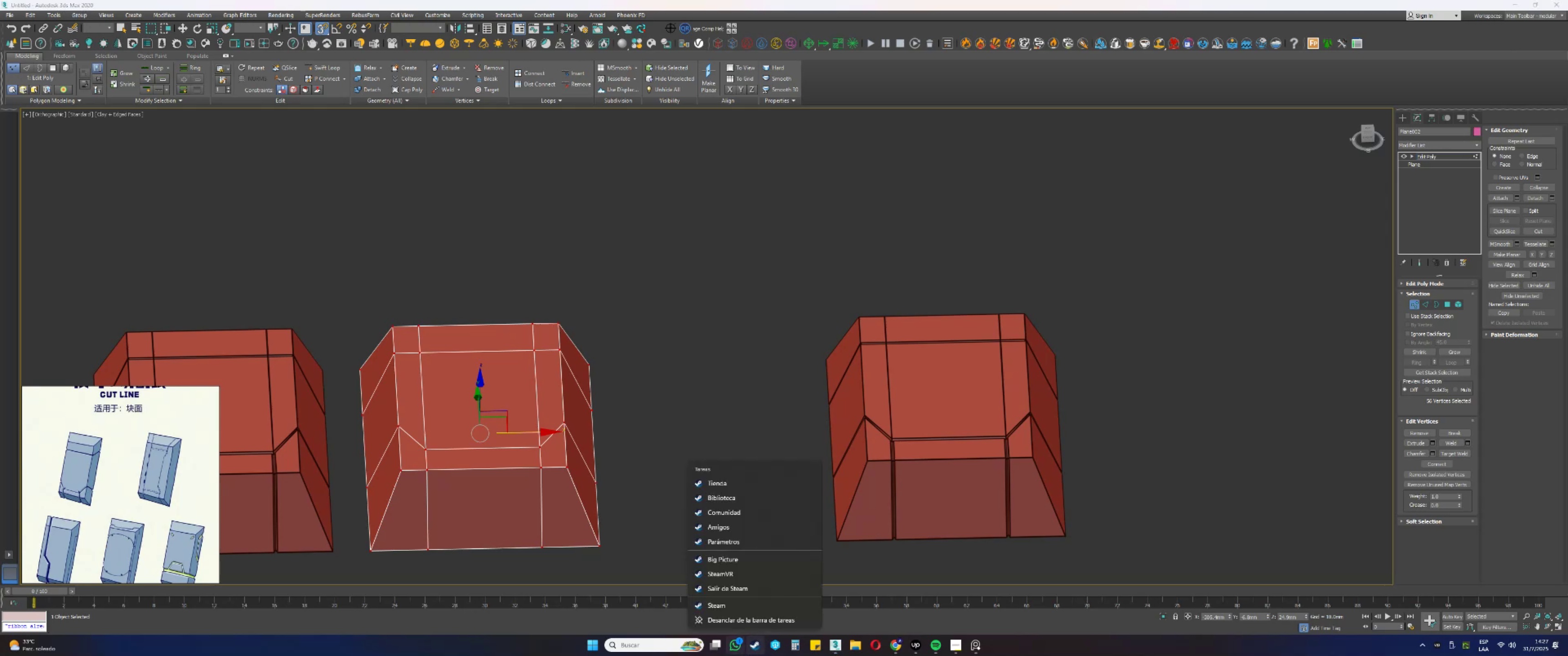 
middle_click([744, 656])
 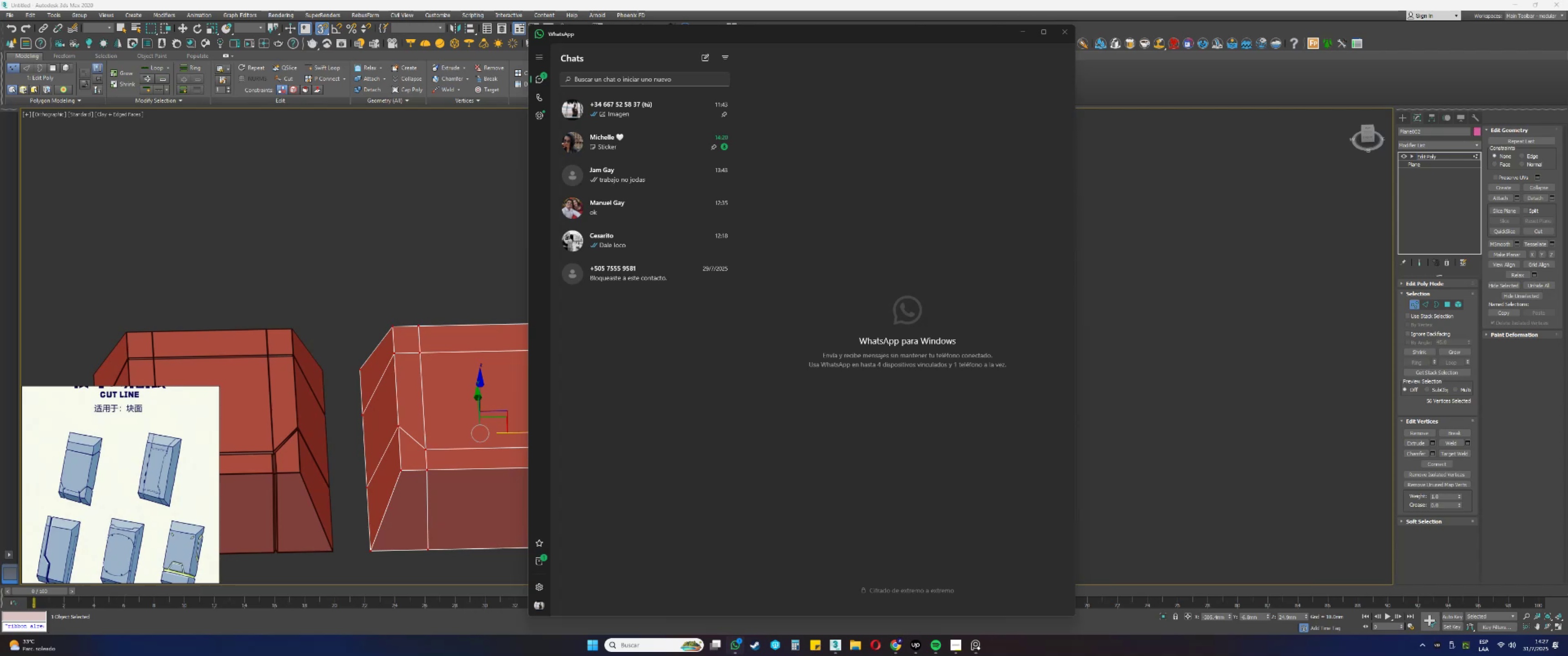 
wait(15.29)
 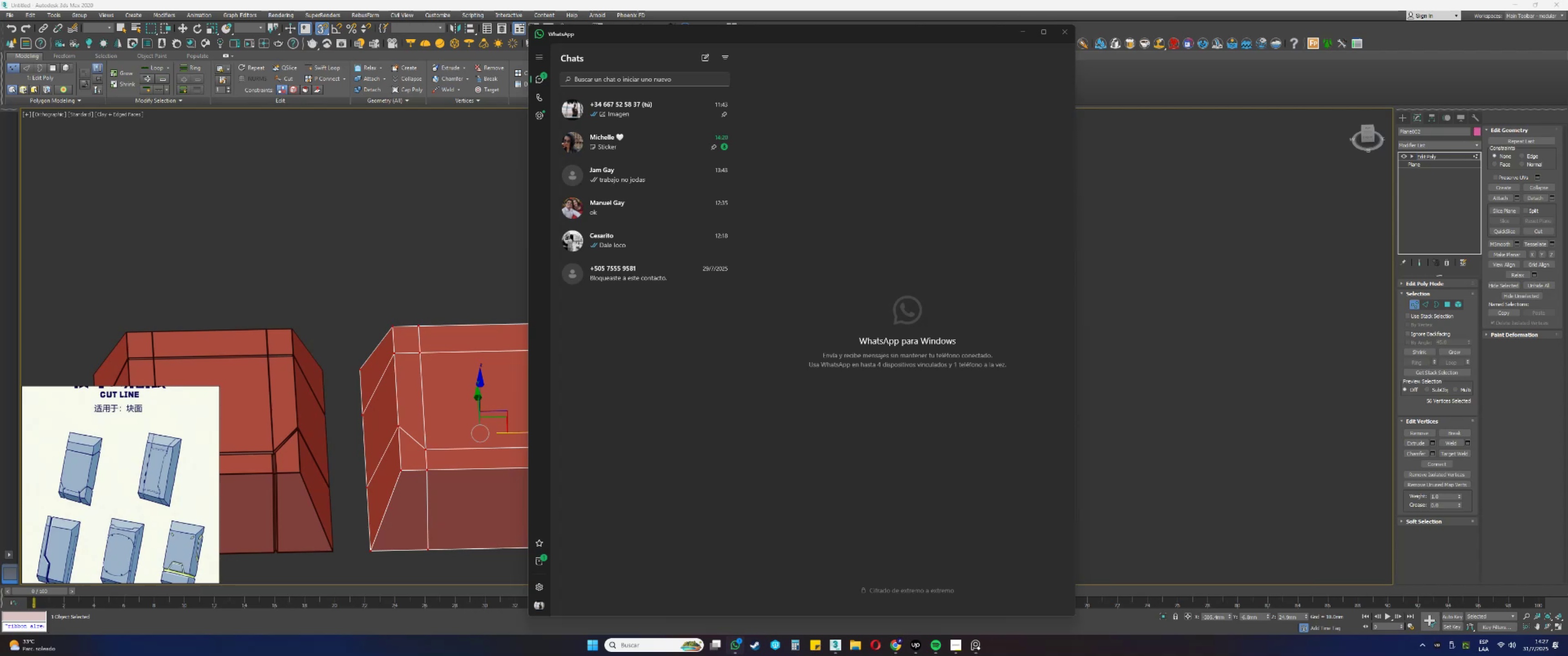 
scroll: coordinate [709, 461], scroll_direction: up, amount: 1.0
 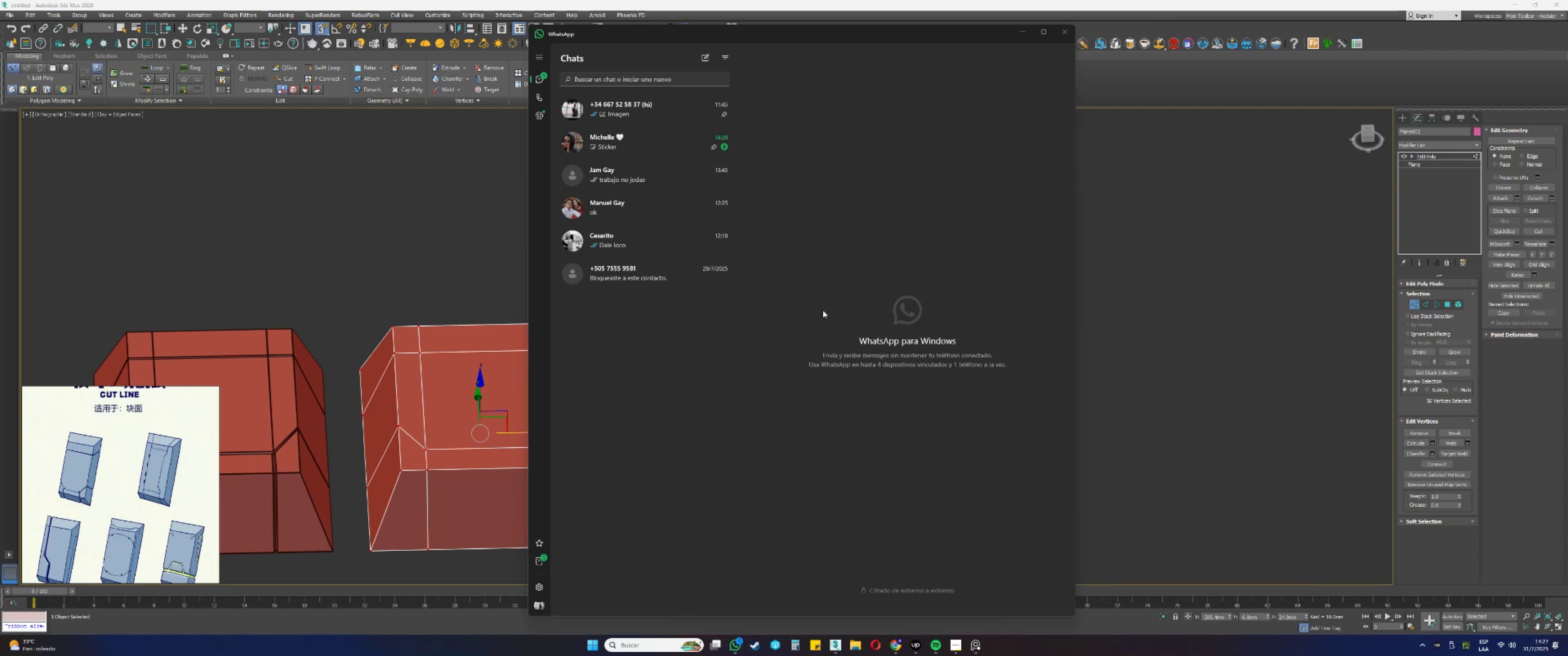 
left_click_drag(start_coordinate=[1083, 273], to_coordinate=[1089, 274])
 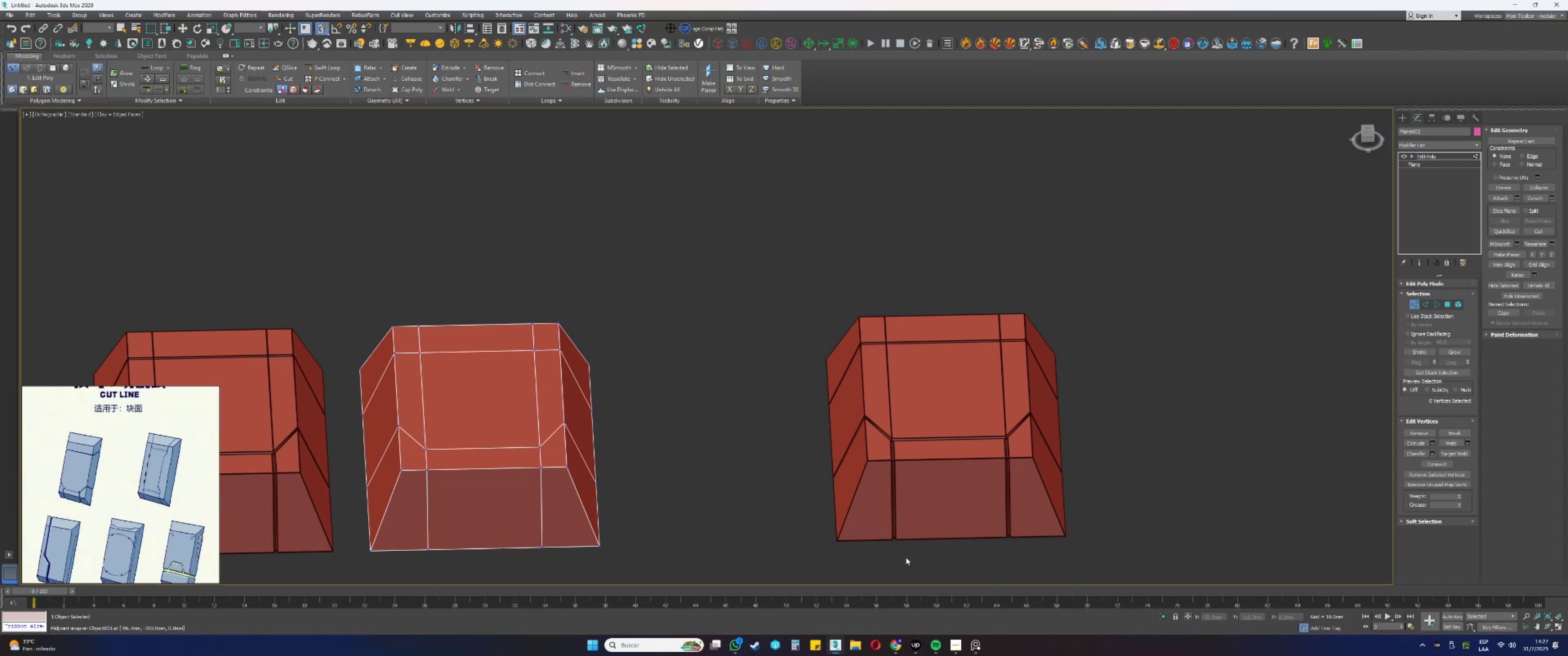 
wait(5.72)
 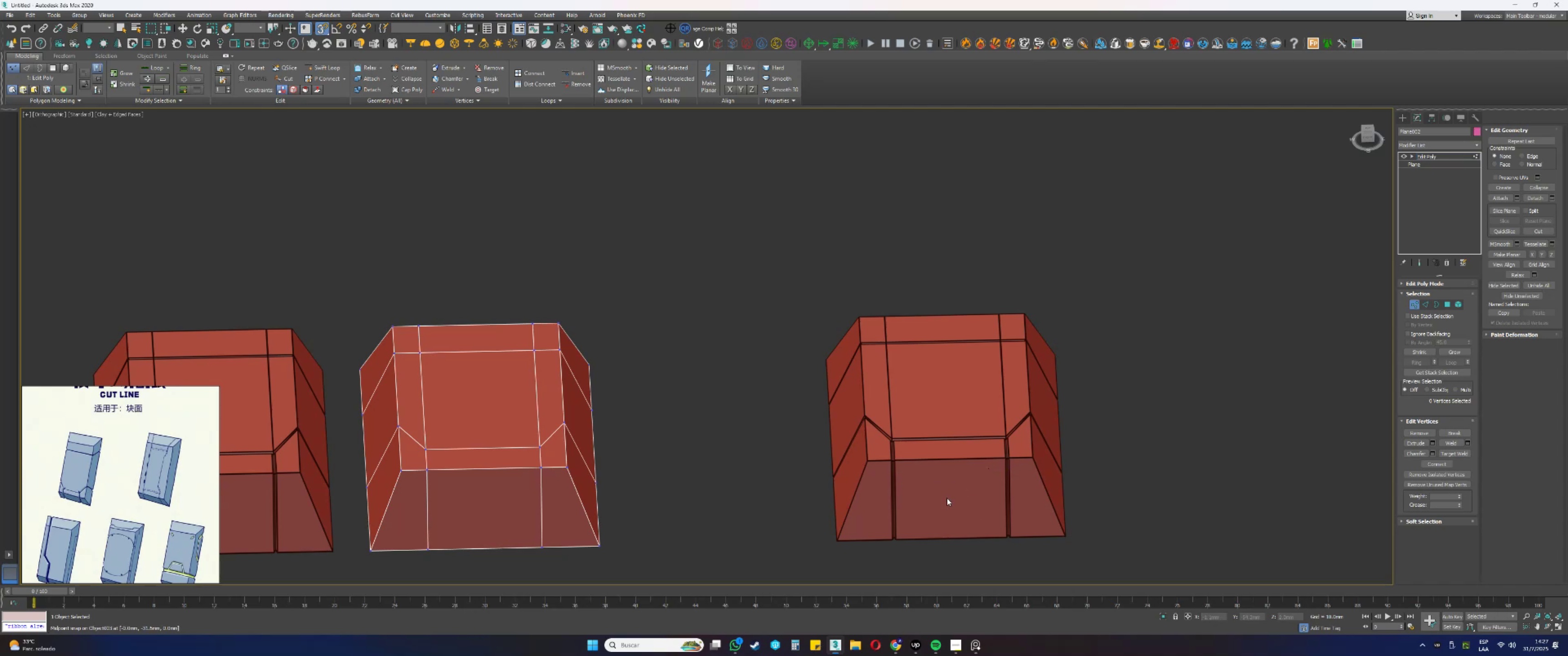 
right_click([740, 648])
 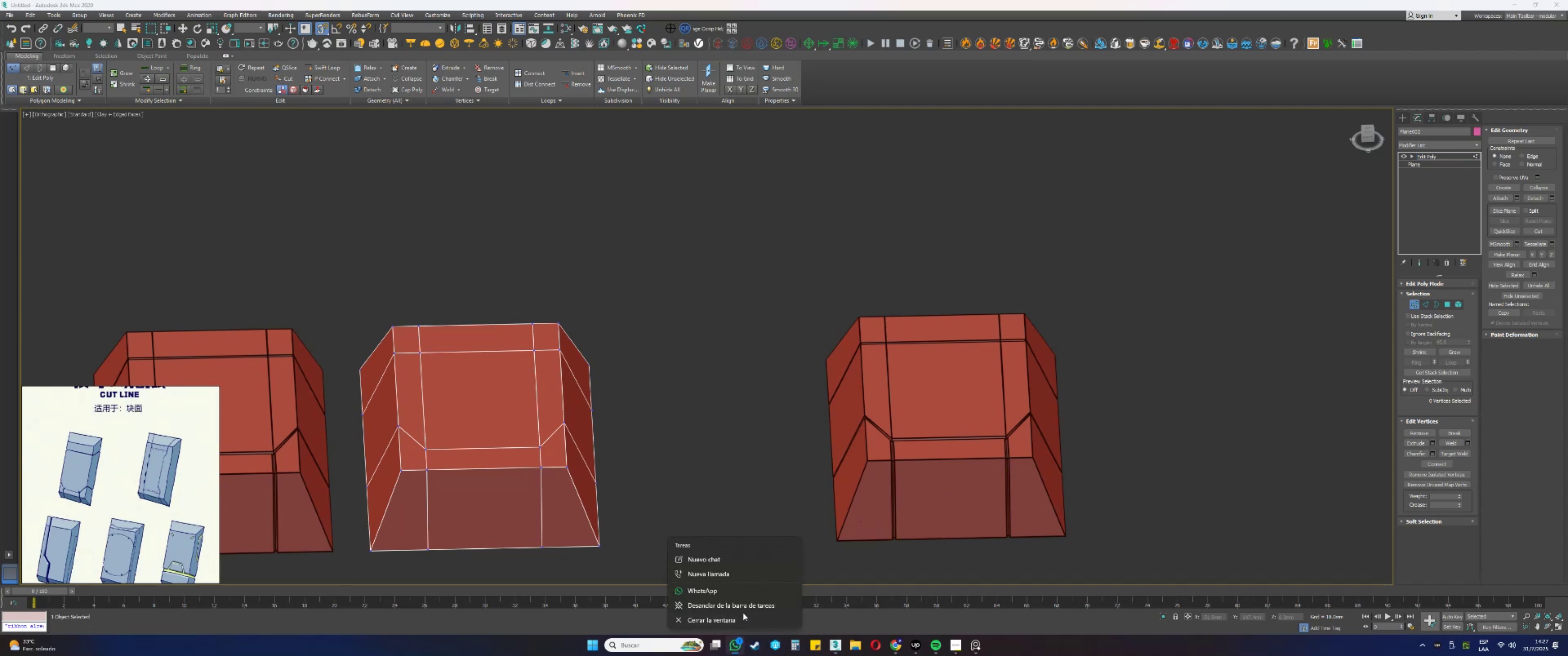 
double_click([745, 624])
 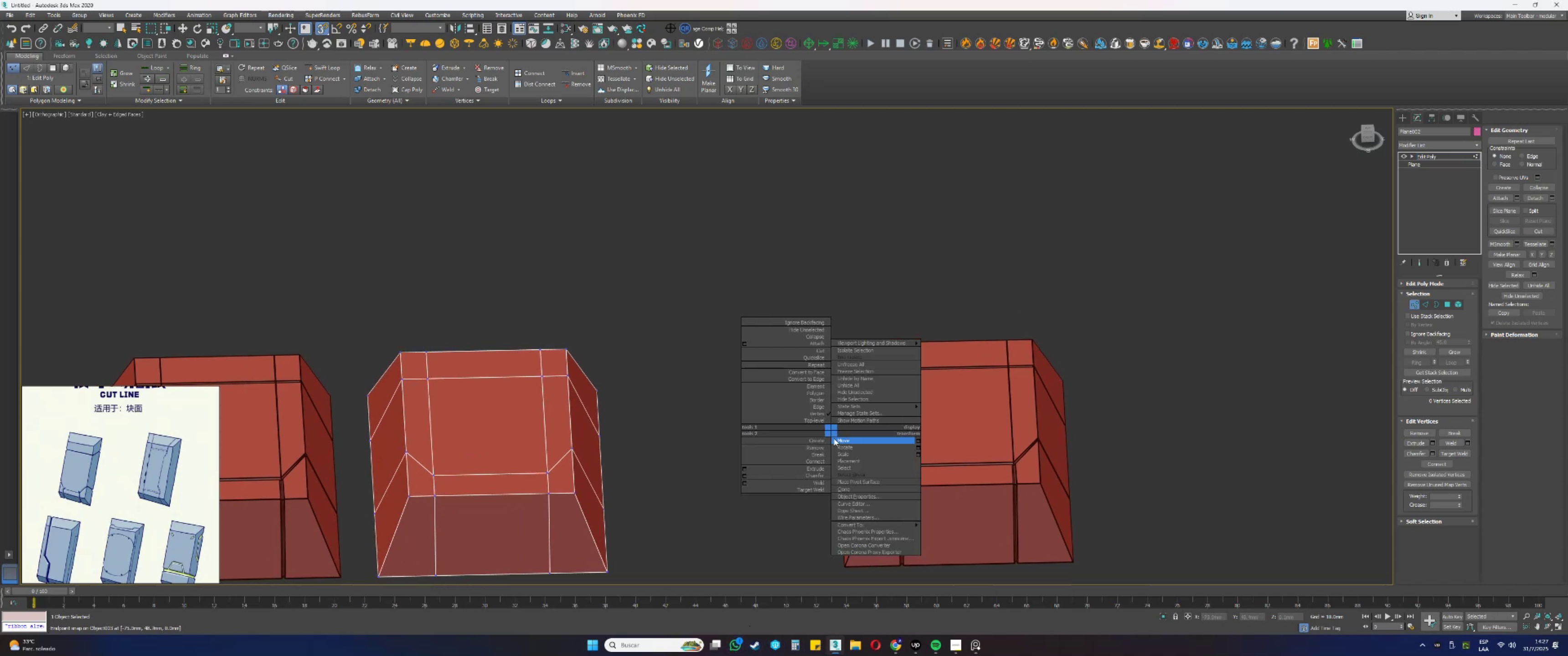 
left_click([1197, 389])
 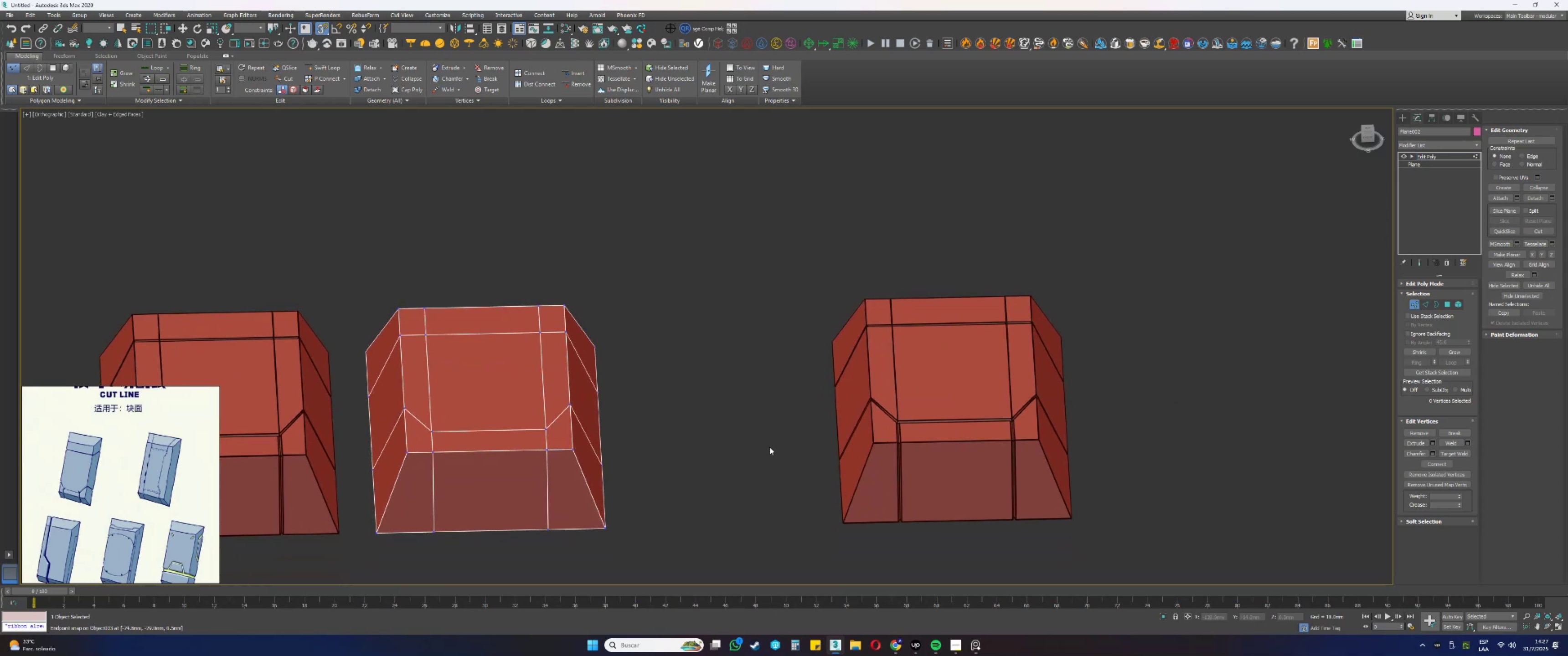 
wait(5.68)
 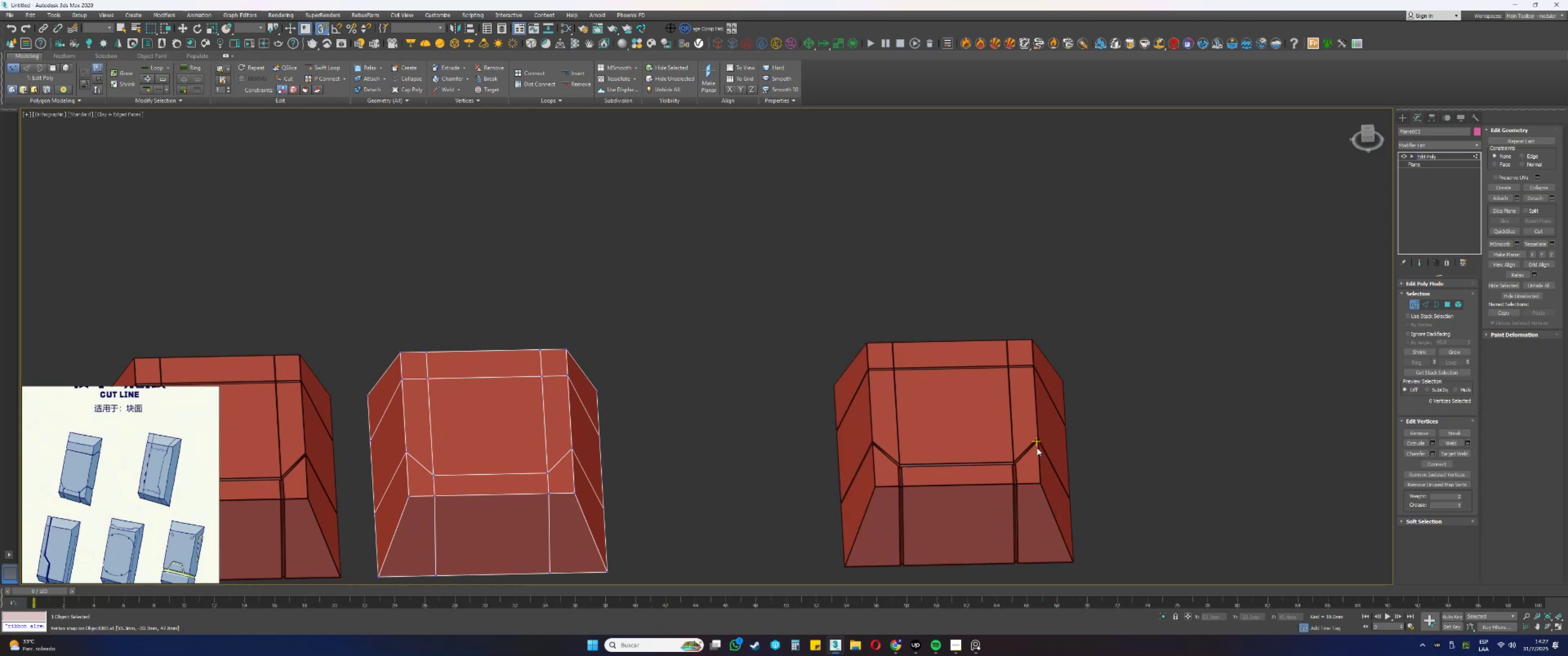 
key(Alt+AltLeft)
 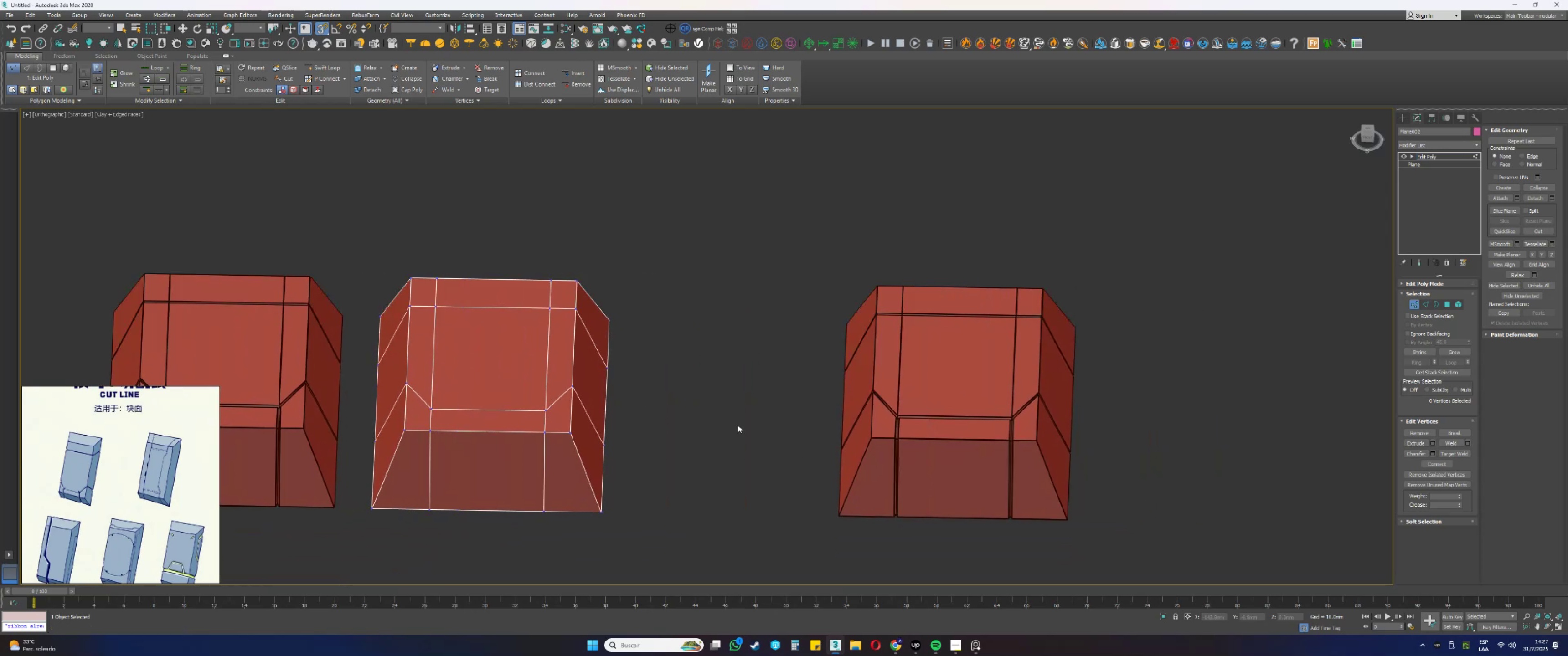 
type(1ws)
 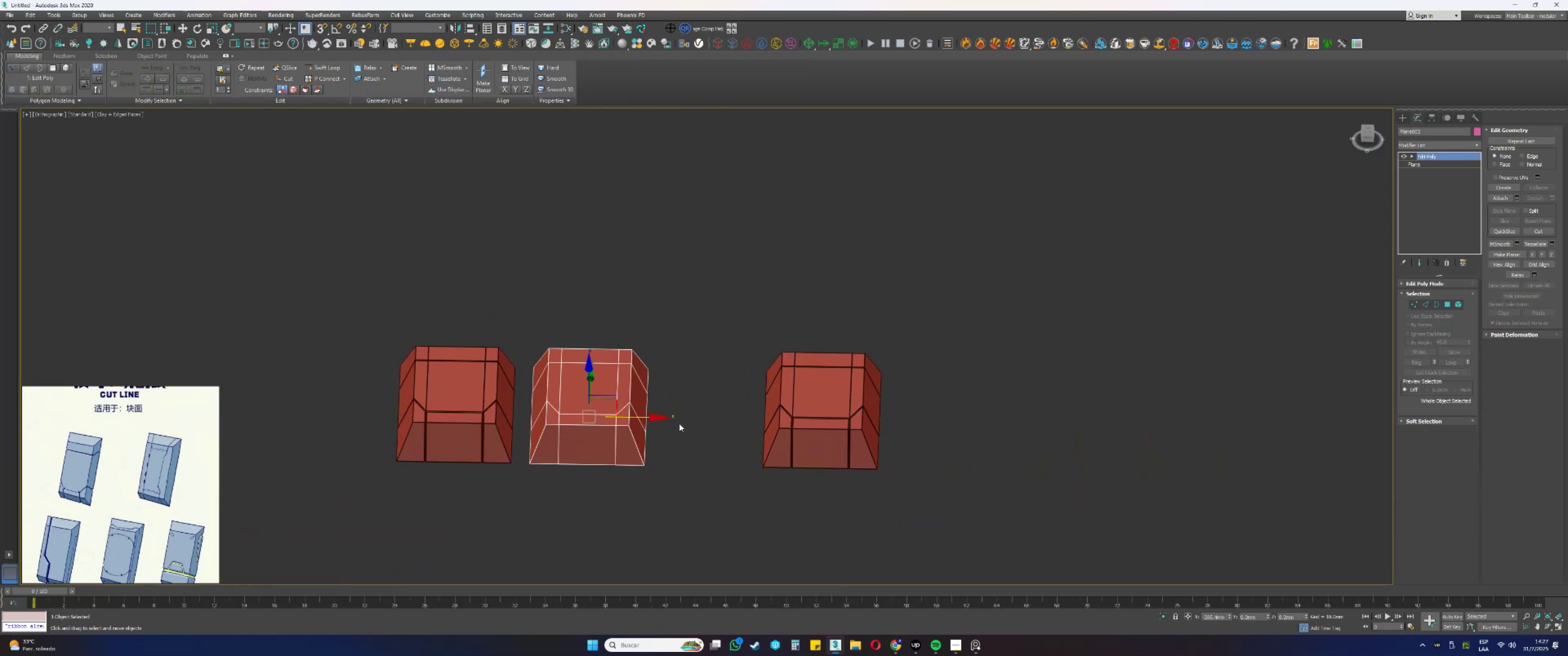 
scroll: coordinate [686, 420], scroll_direction: down, amount: 2.0
 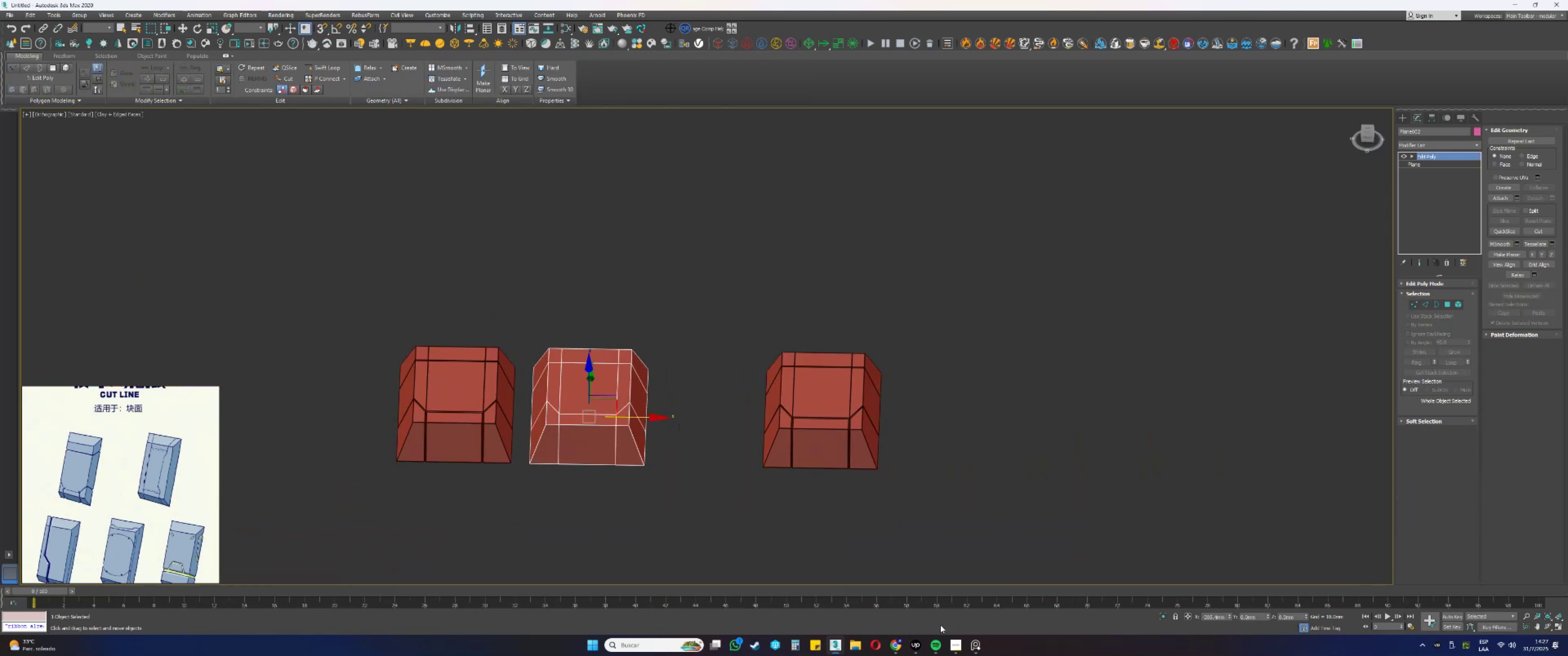 